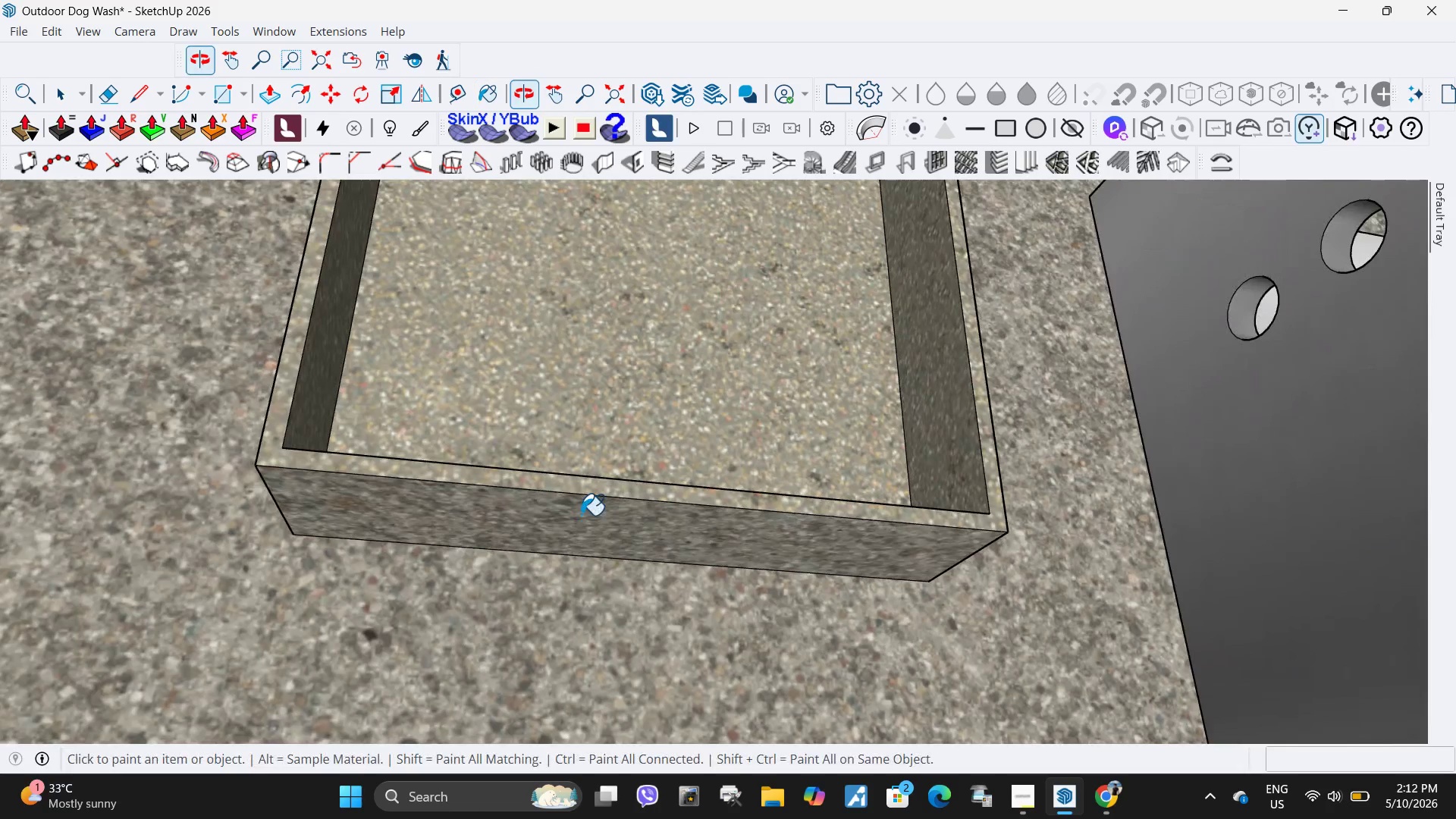 
left_click([581, 515])
 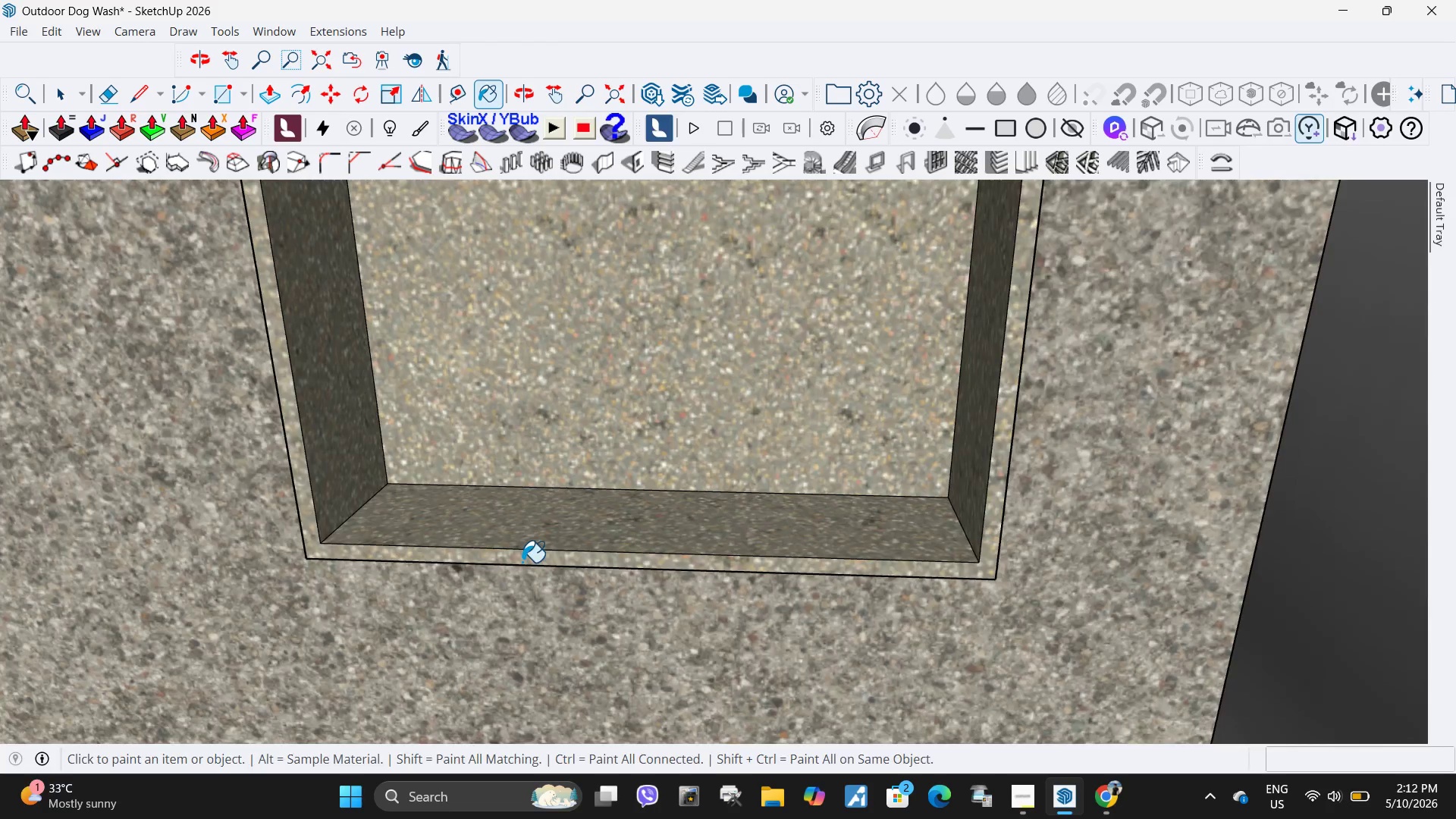 
scroll: coordinate [657, 443], scroll_direction: down, amount: 7.0
 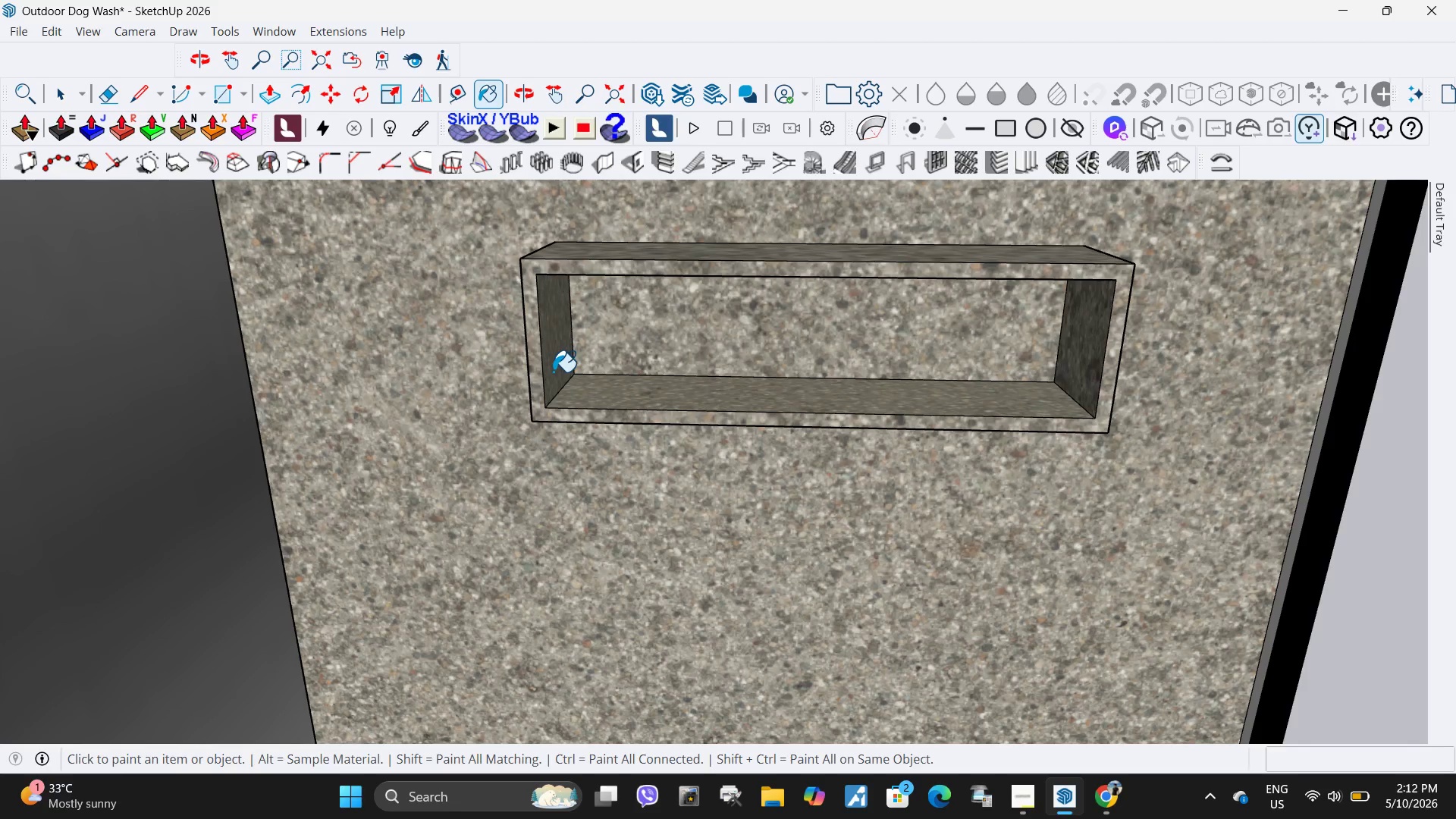 
double_click([537, 371])
 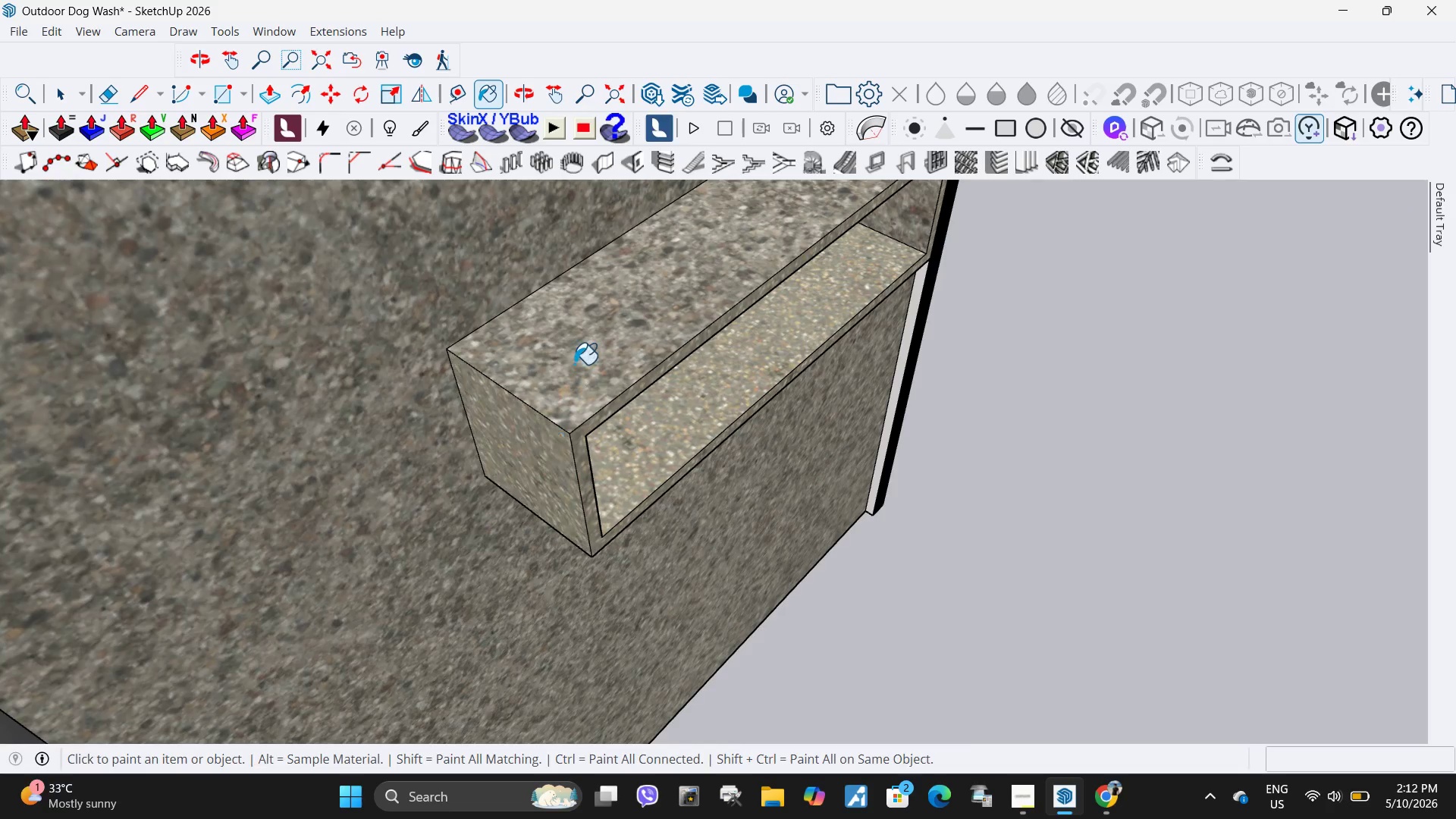 
scroll: coordinate [583, 552], scroll_direction: down, amount: 8.0
 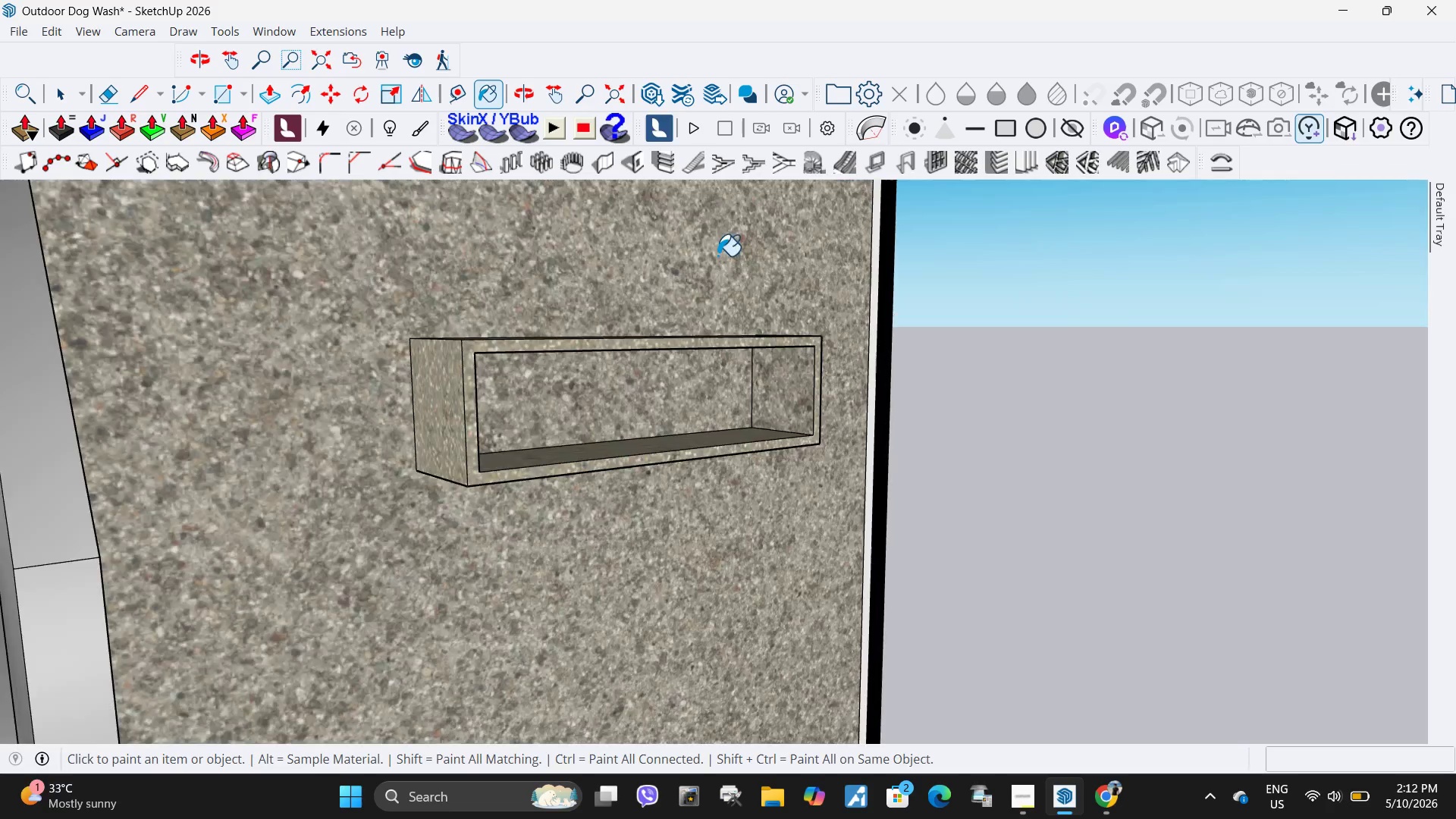 
scroll: coordinate [708, 254], scroll_direction: up, amount: 4.0
 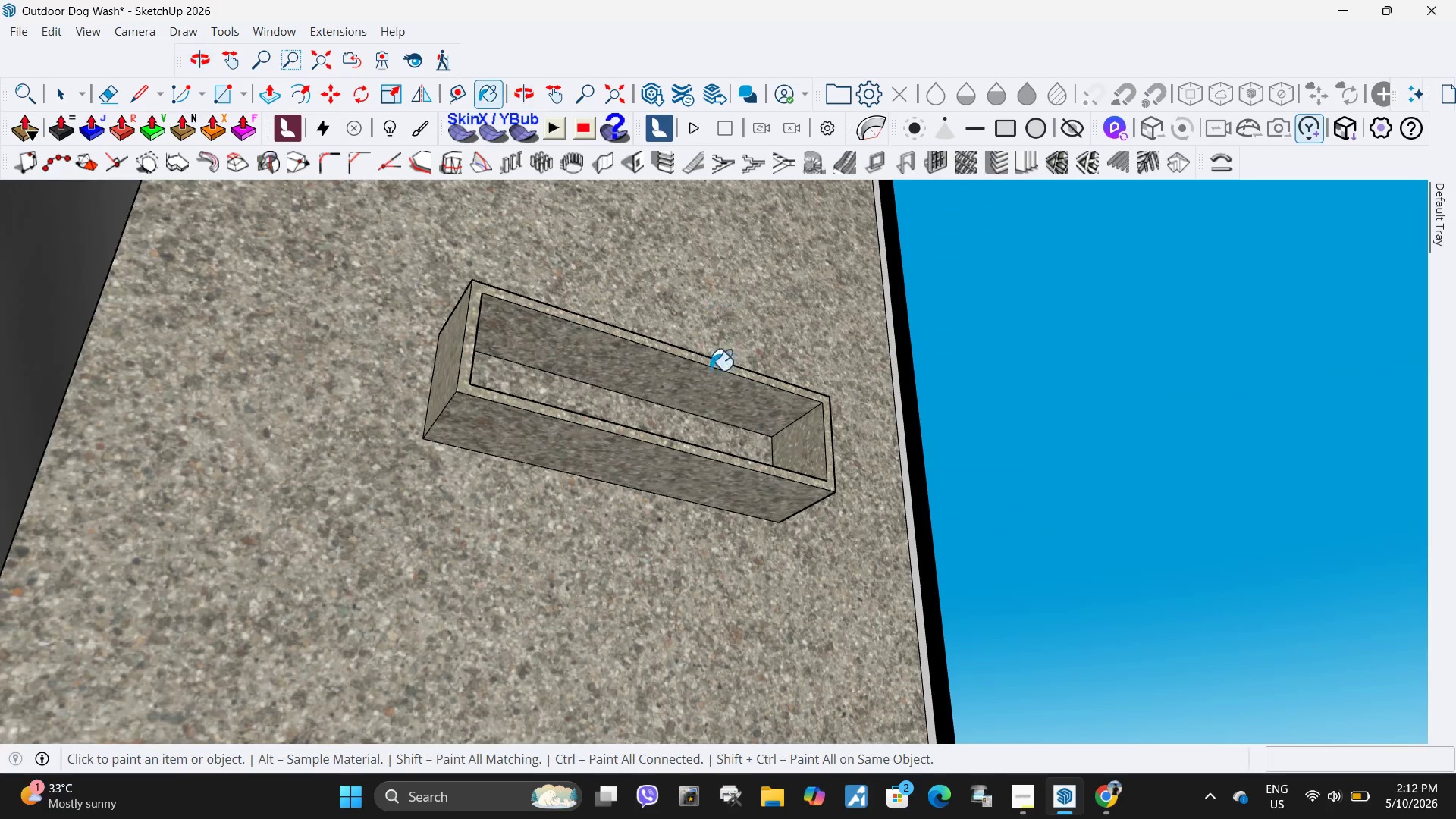 
left_click_drag(start_coordinate=[713, 389], to_coordinate=[713, 393])
 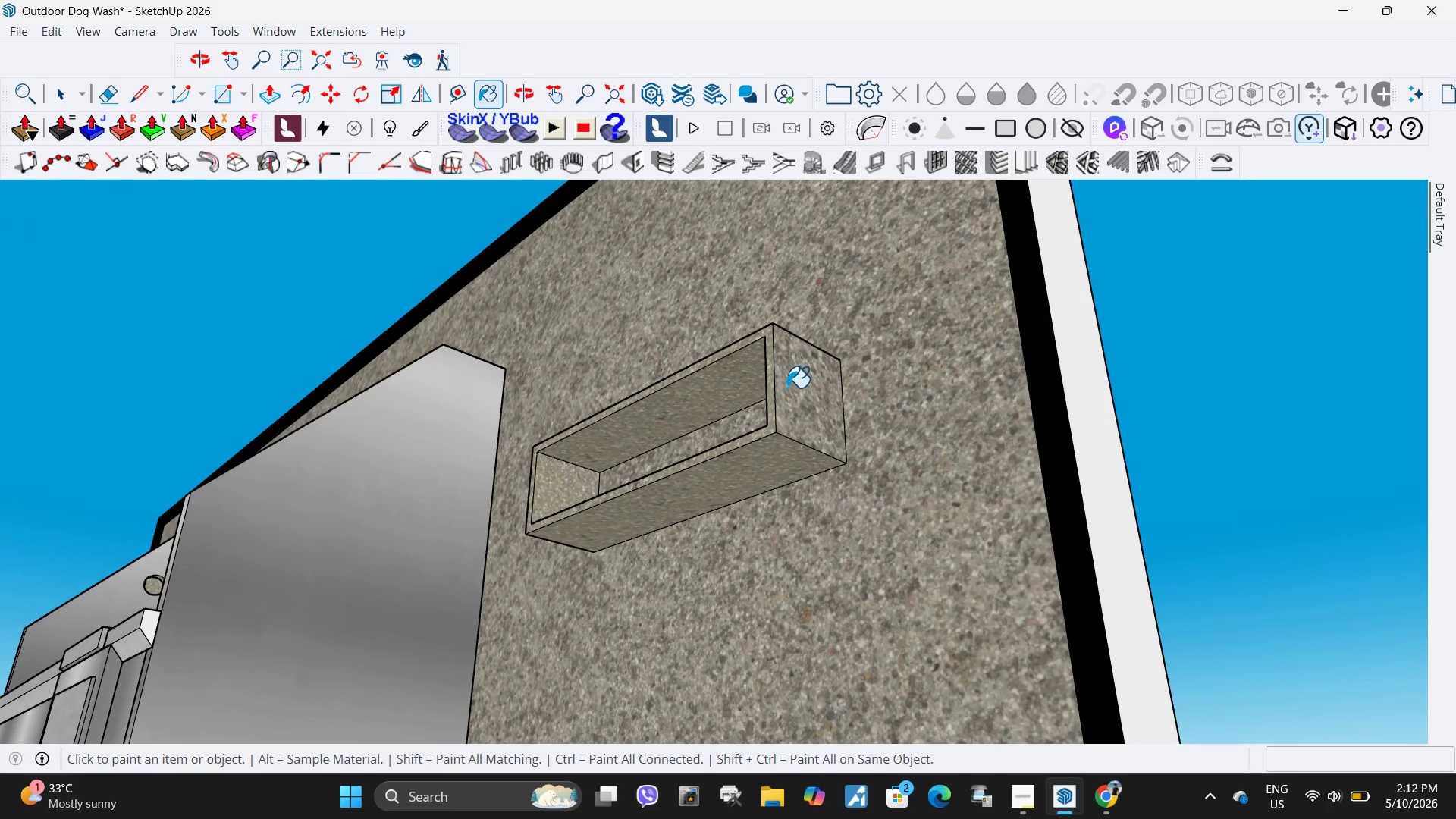 
left_click([805, 389])
 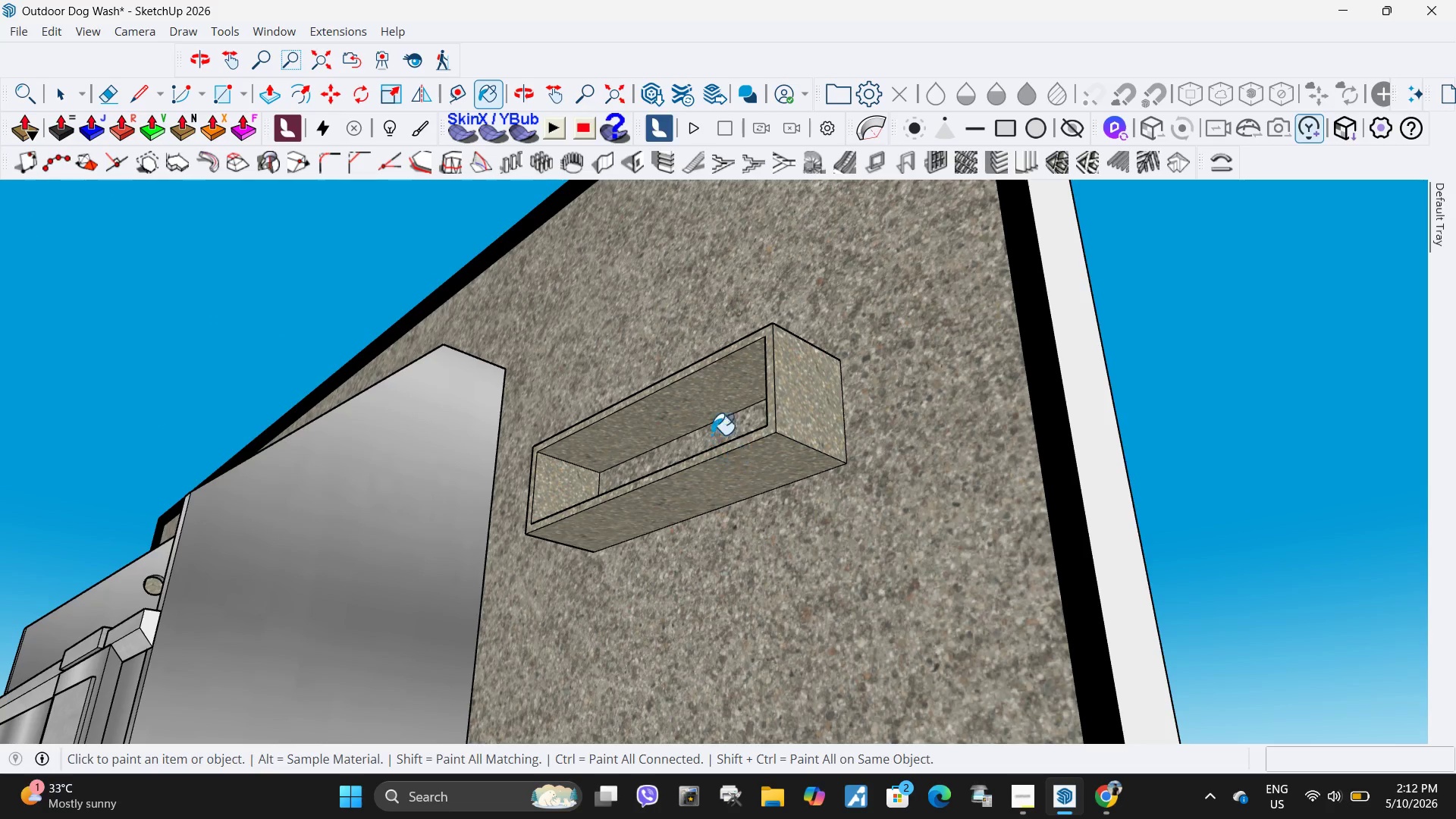 
left_click([712, 427])
 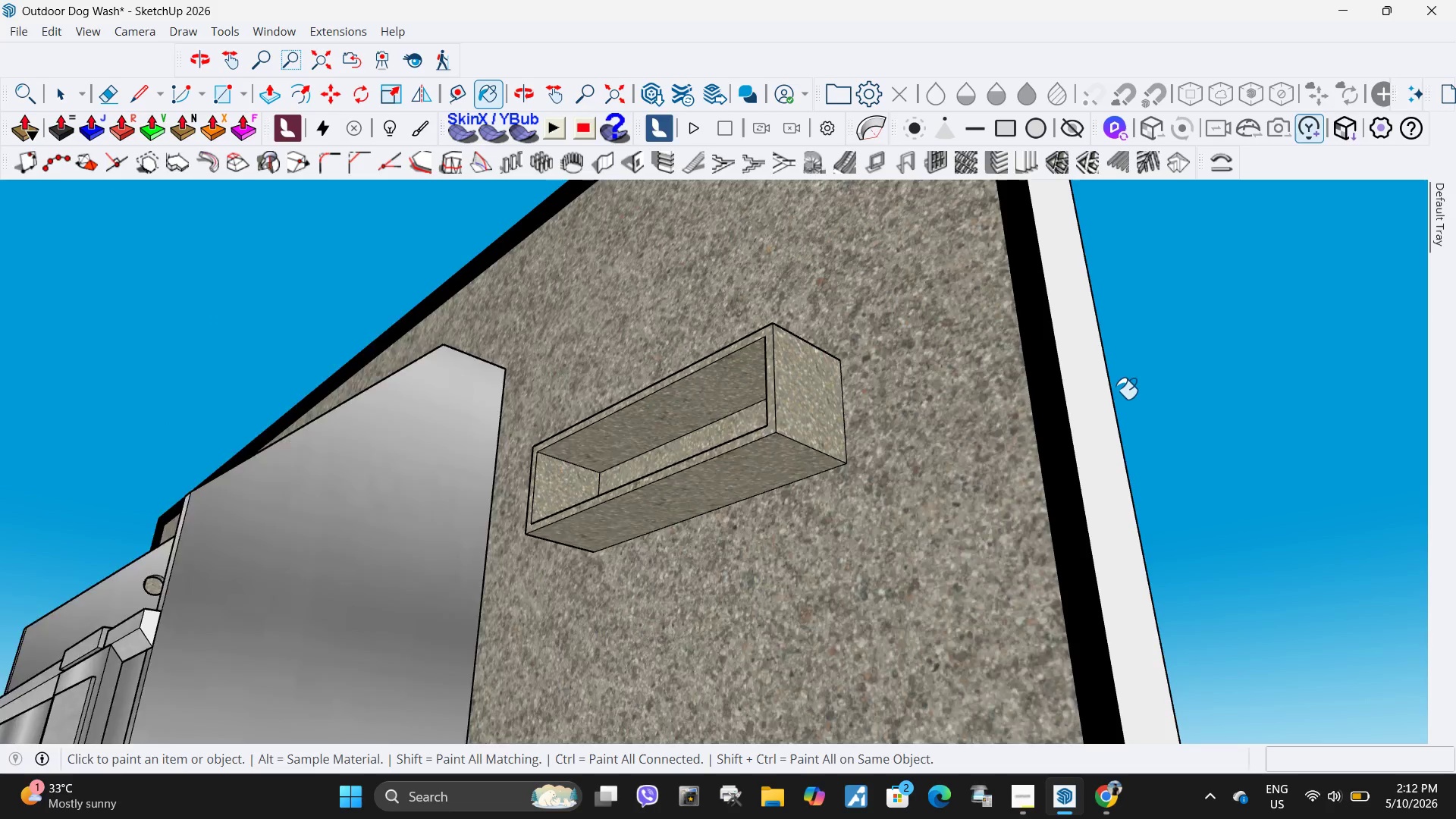 
scroll: coordinate [1114, 399], scroll_direction: down, amount: 9.0
 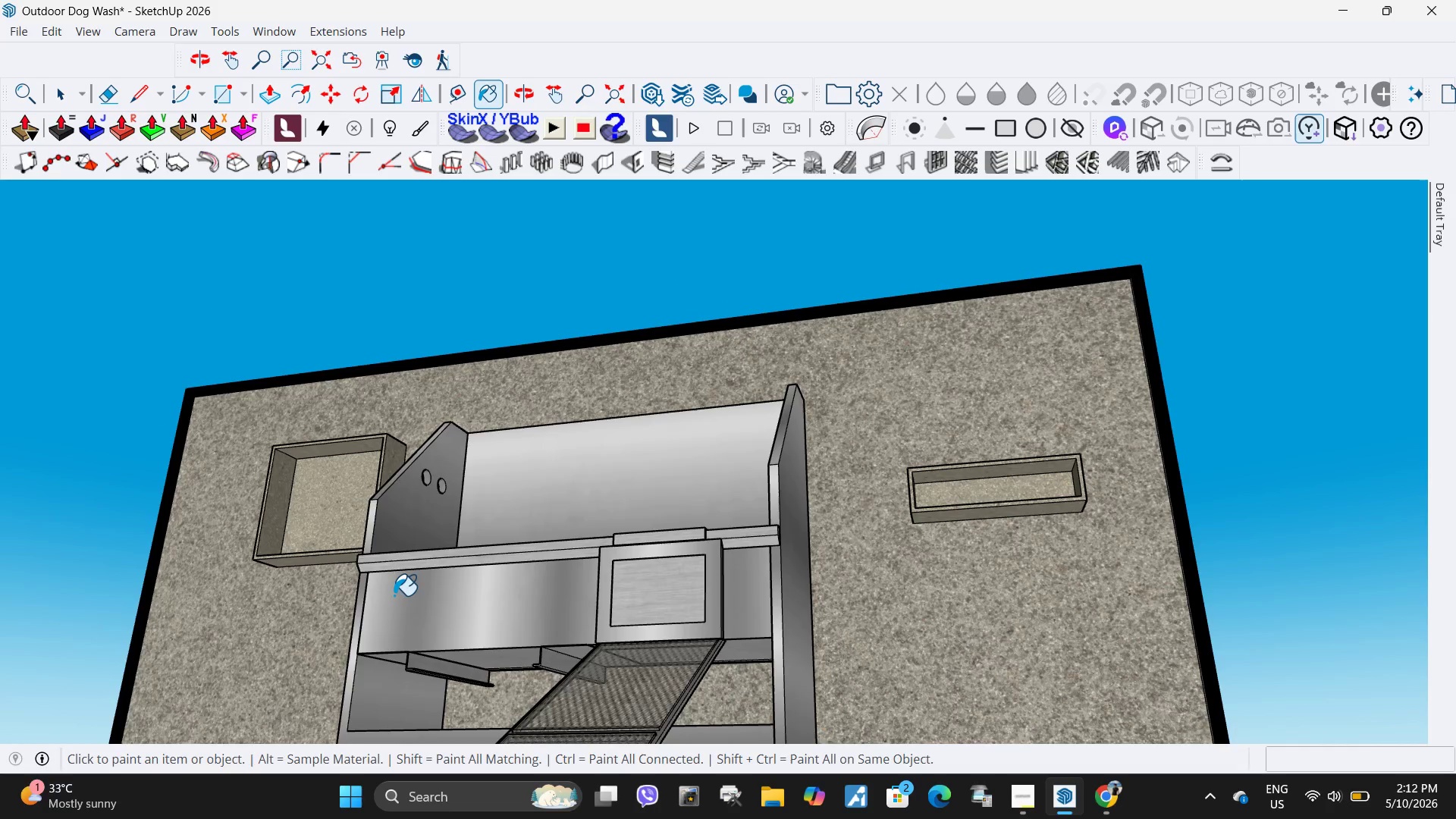 
scroll: coordinate [283, 548], scroll_direction: up, amount: 9.0
 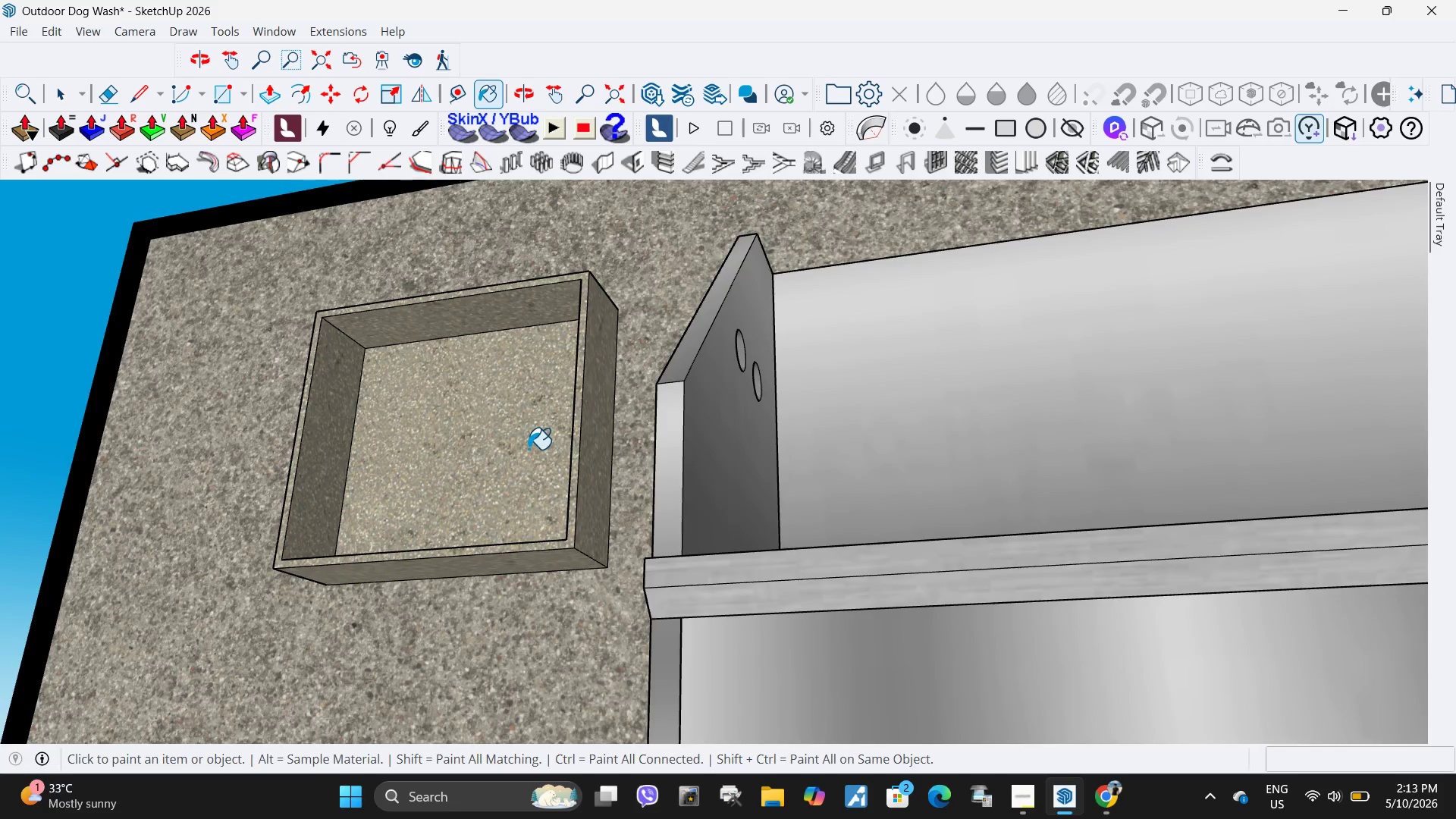 
scroll: coordinate [387, 463], scroll_direction: down, amount: 15.0
 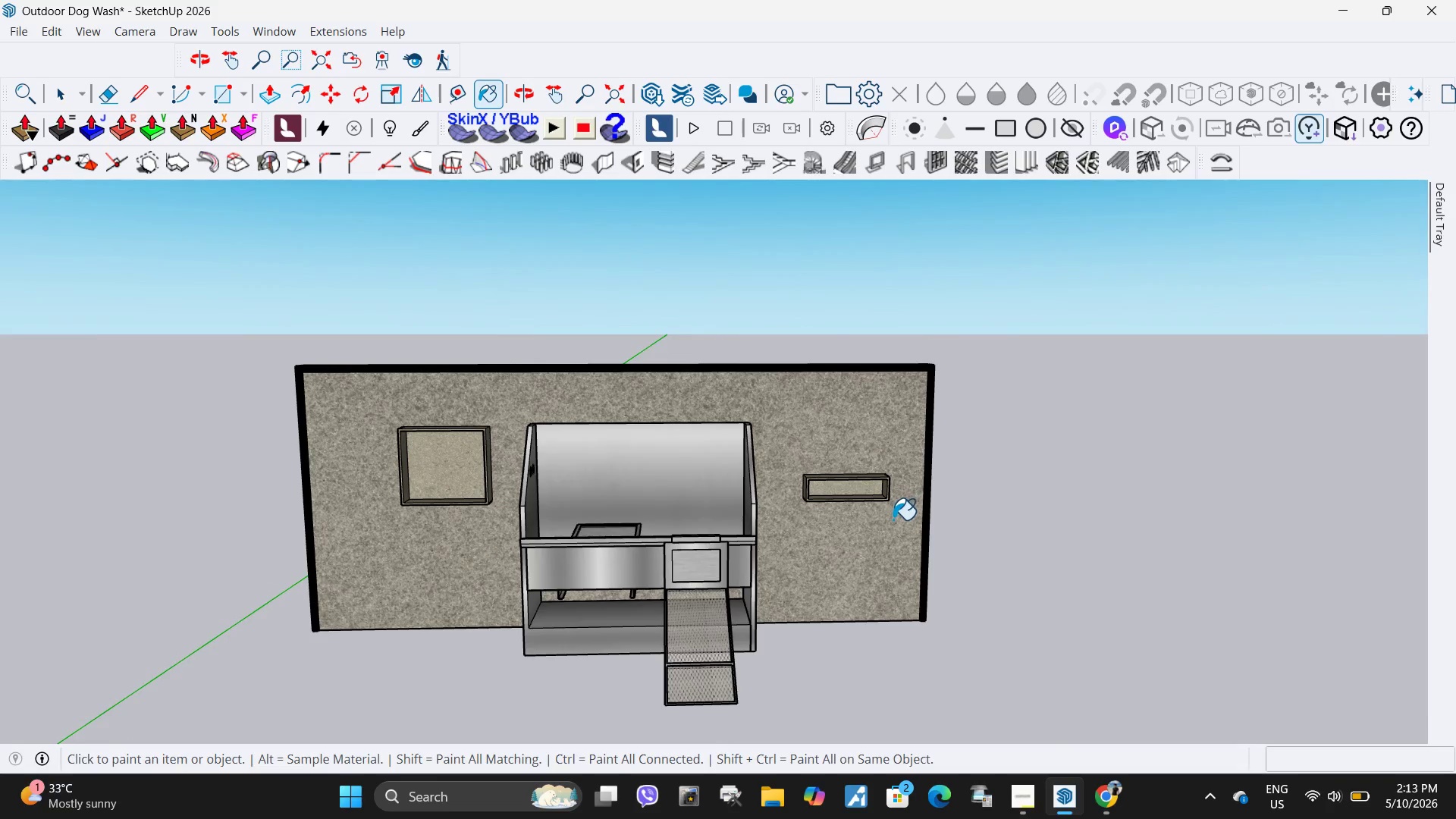 
key(Space)
 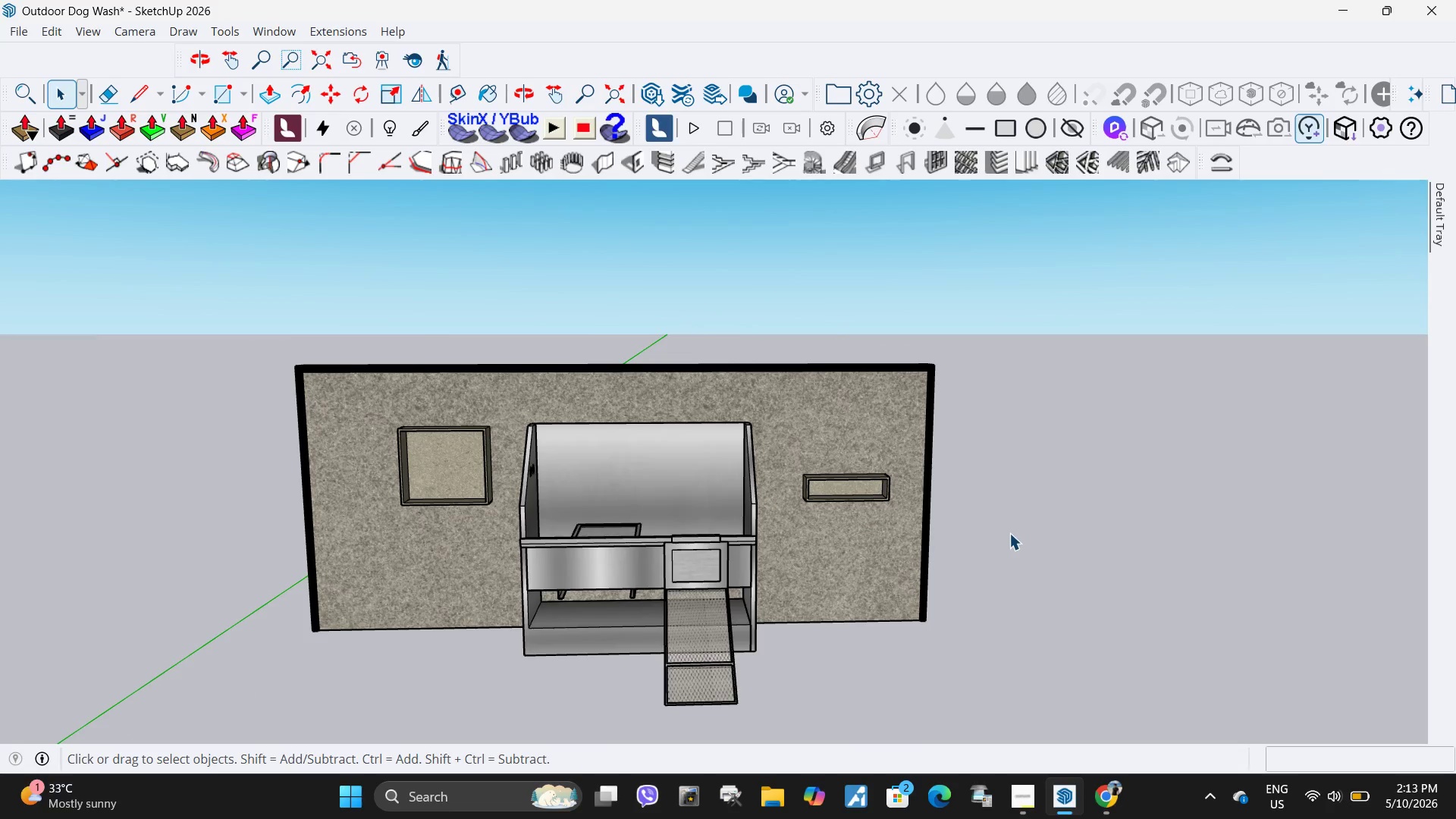 
left_click([1009, 533])
 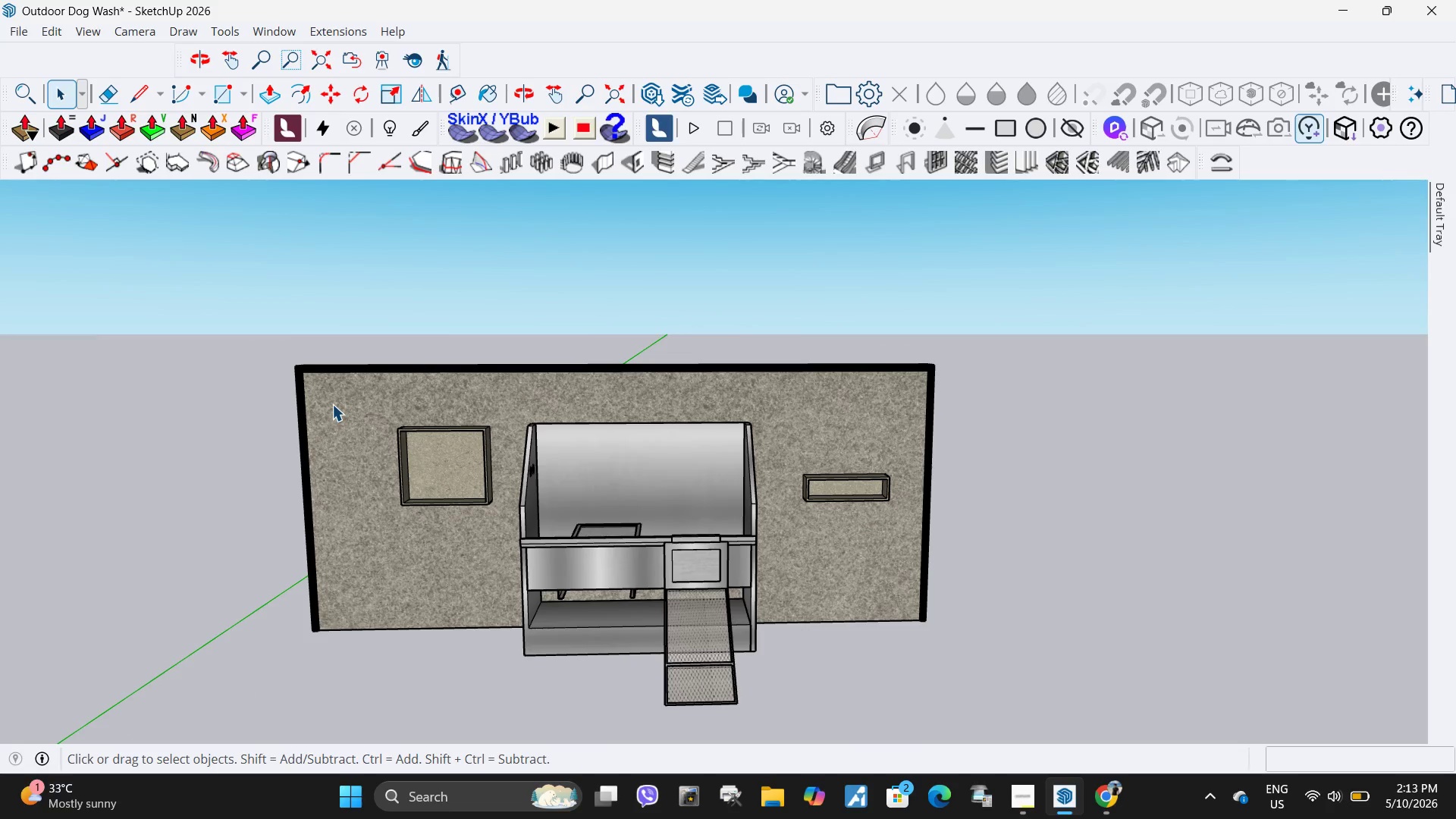 
scroll: coordinate [347, 408], scroll_direction: up, amount: 5.0
 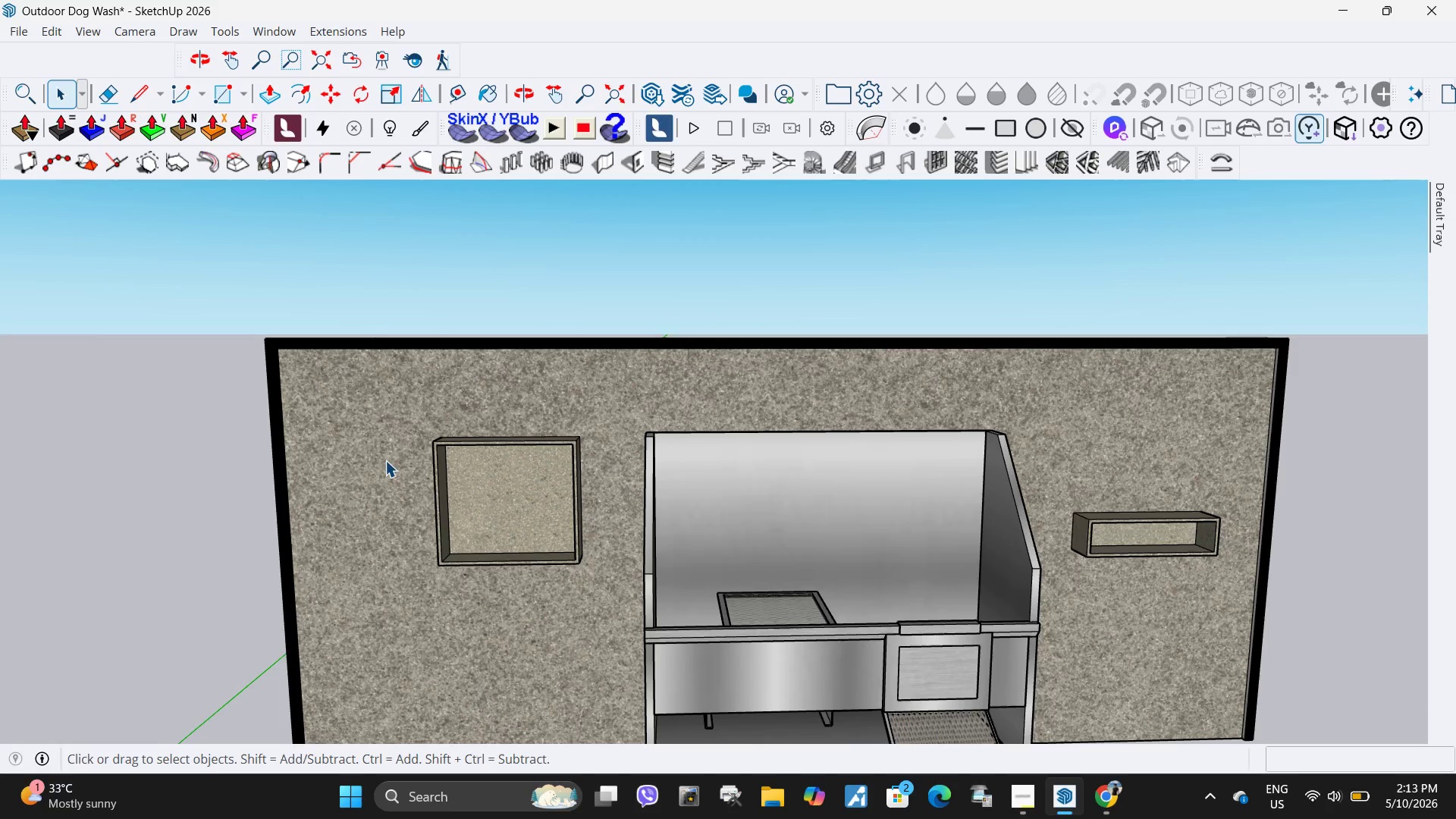 
scroll: coordinate [468, 428], scroll_direction: down, amount: 8.0
 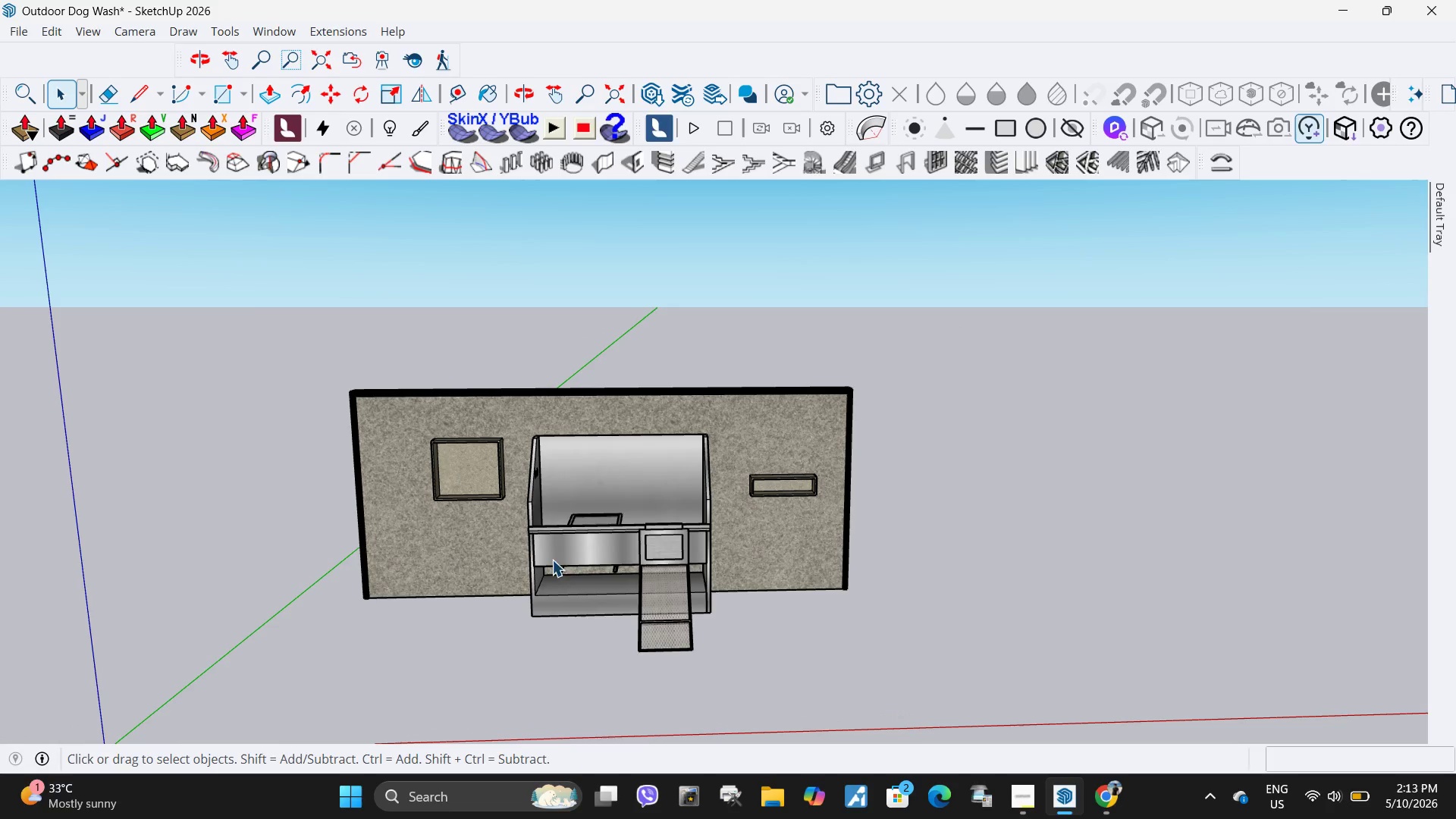 
key(H)
 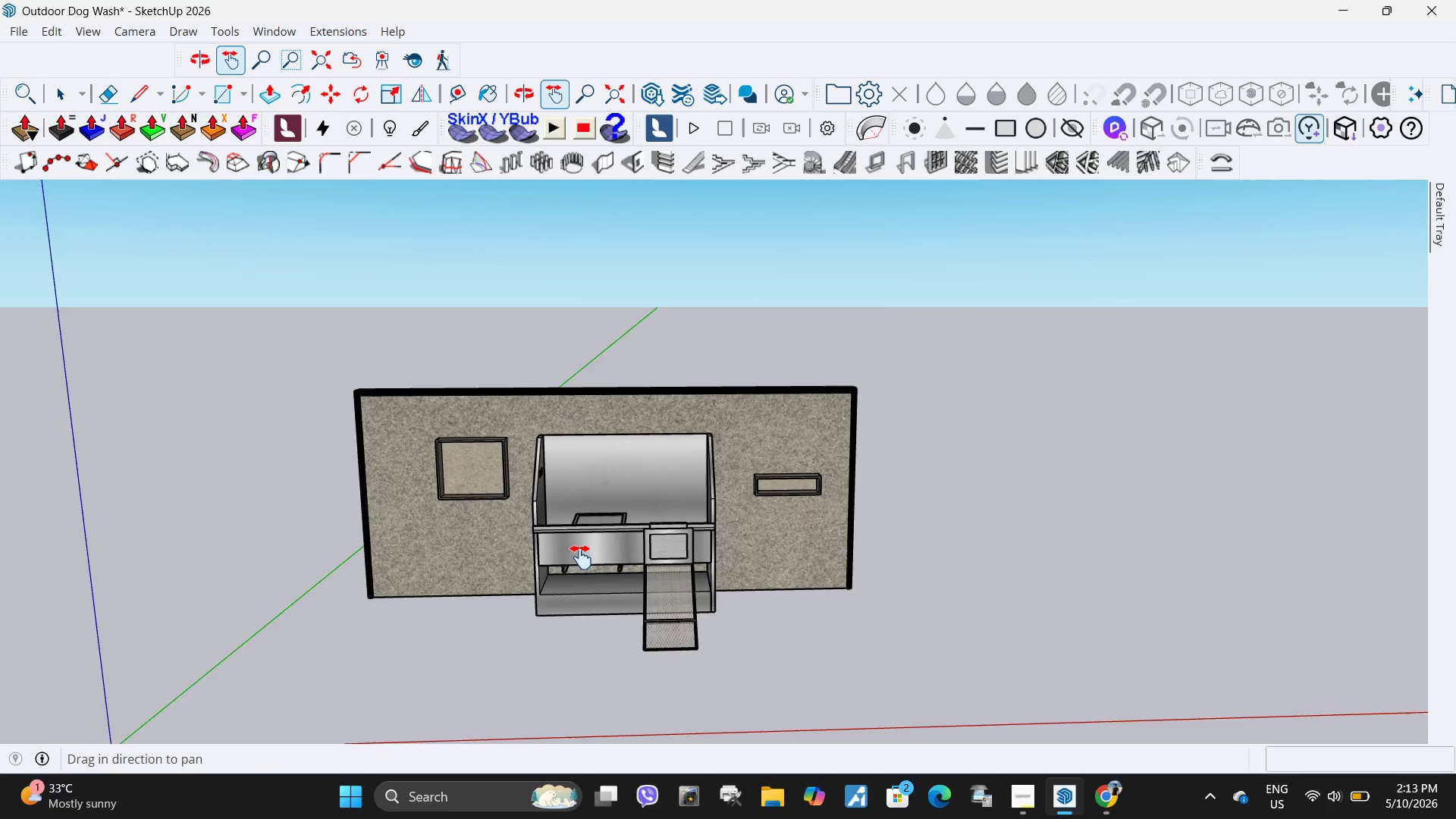 
left_click_drag(start_coordinate=[573, 559], to_coordinate=[604, 542])
 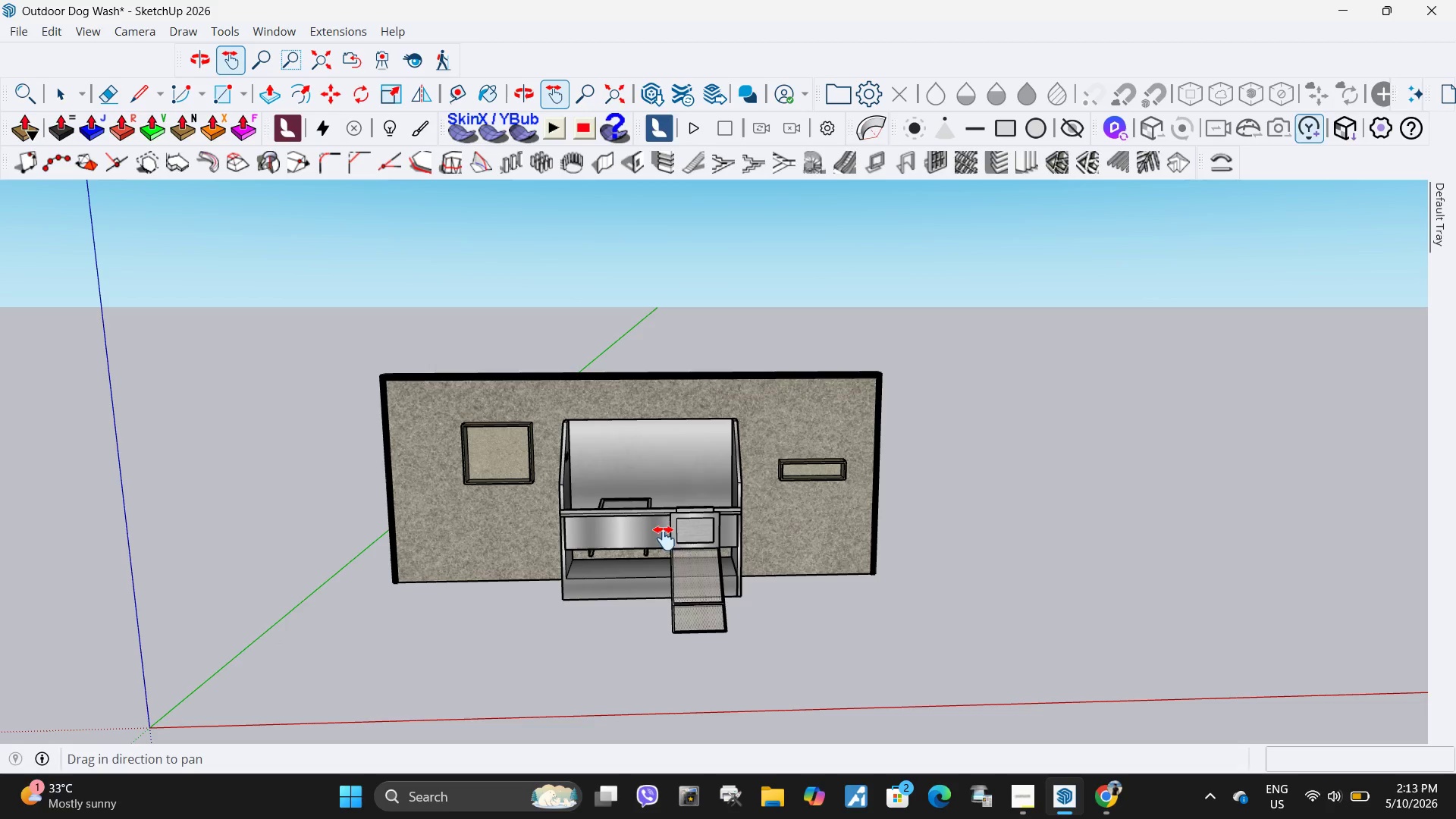 
left_click_drag(start_coordinate=[610, 544], to_coordinate=[667, 513])
 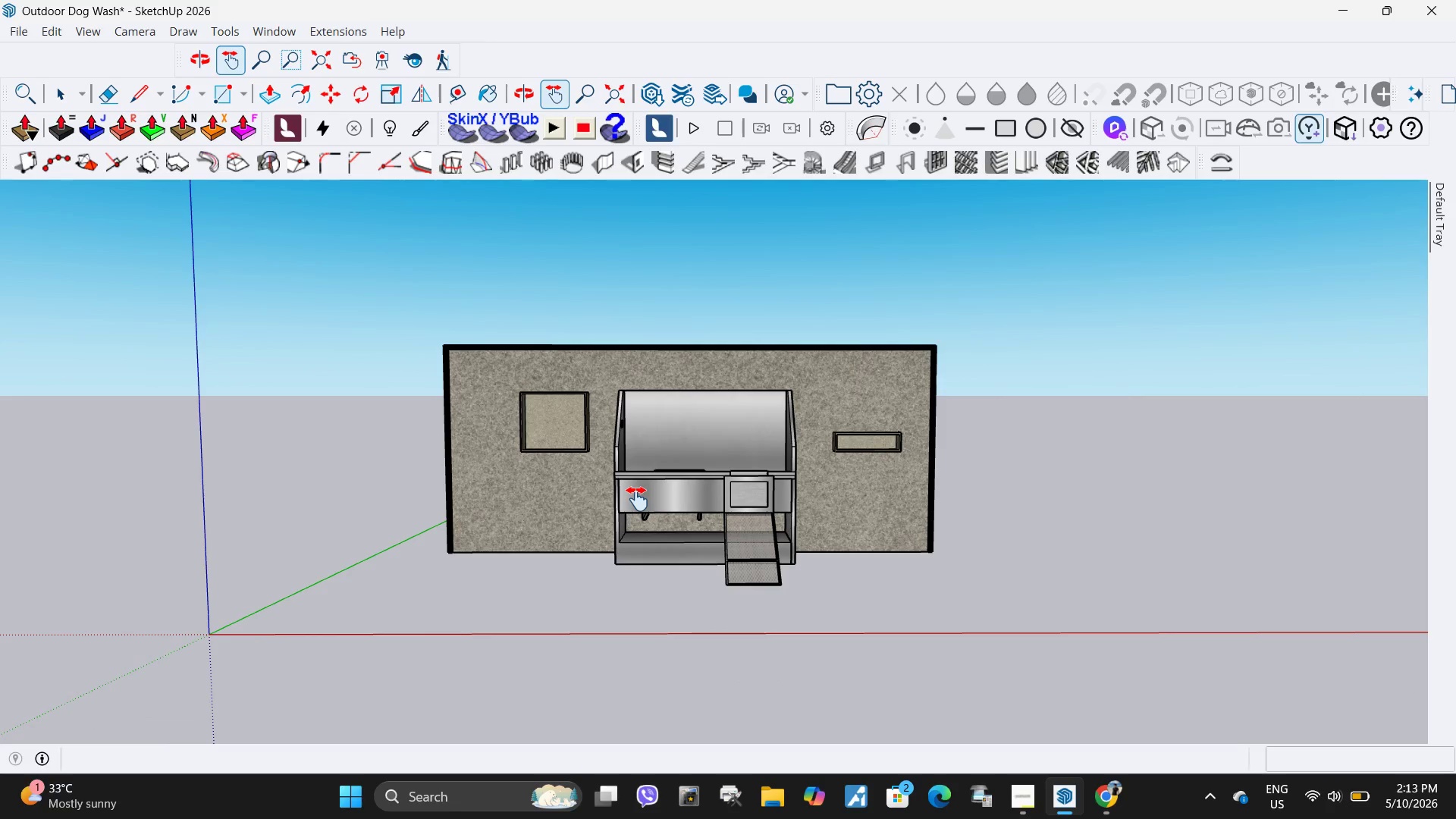 
key(Space)
 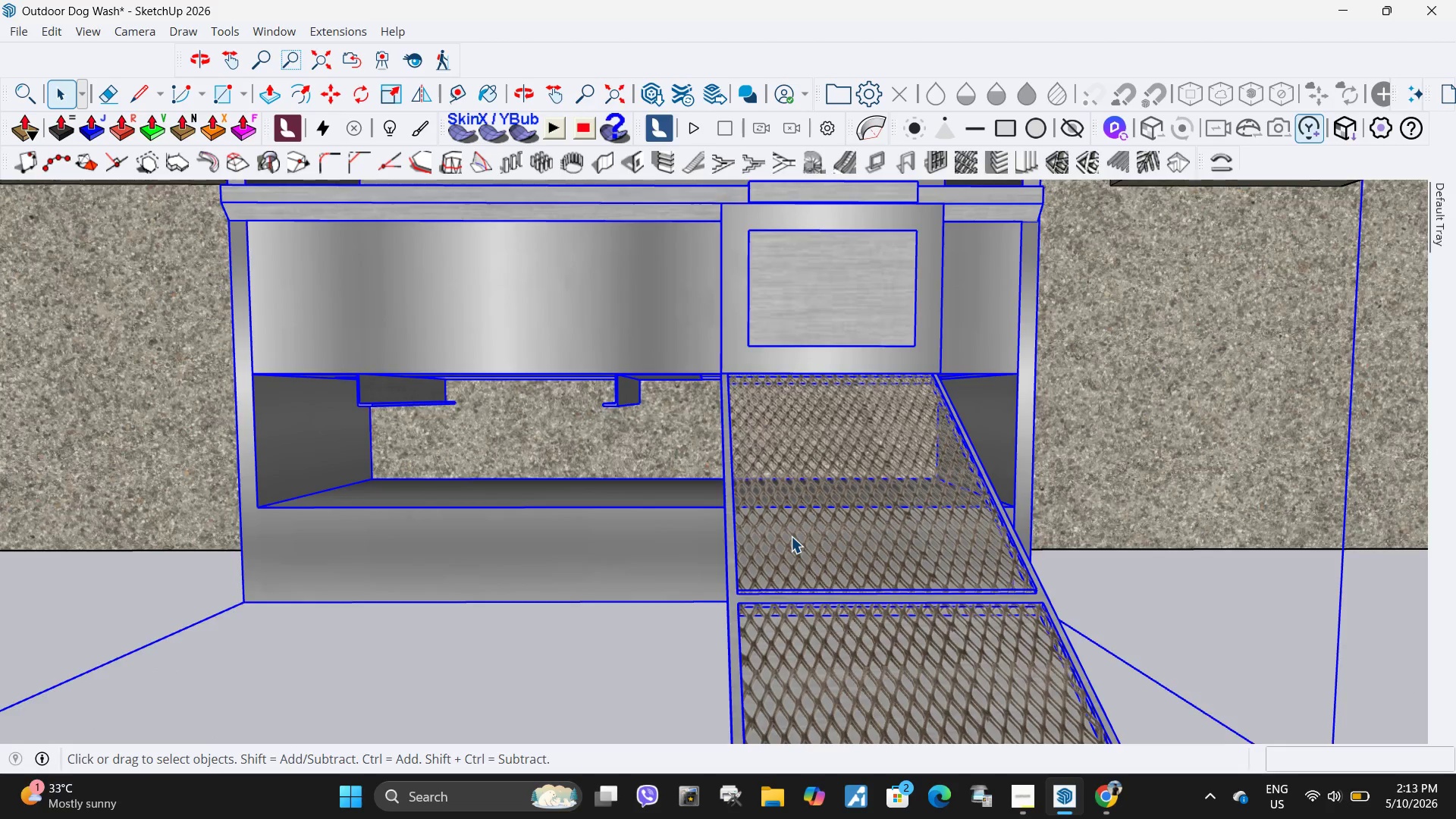 
left_click([791, 536])
 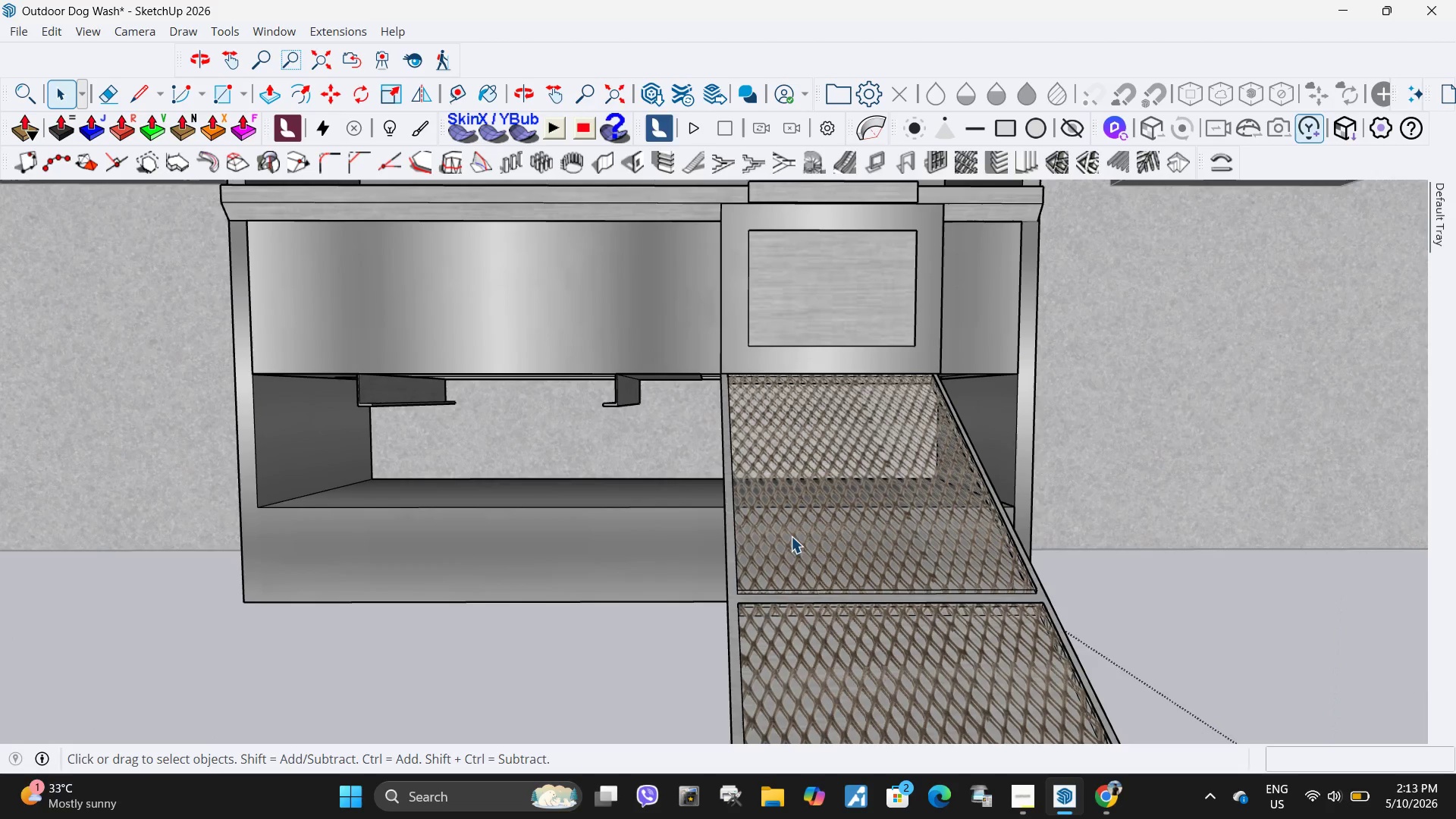 
scroll: coordinate [789, 580], scroll_direction: up, amount: 16.0
 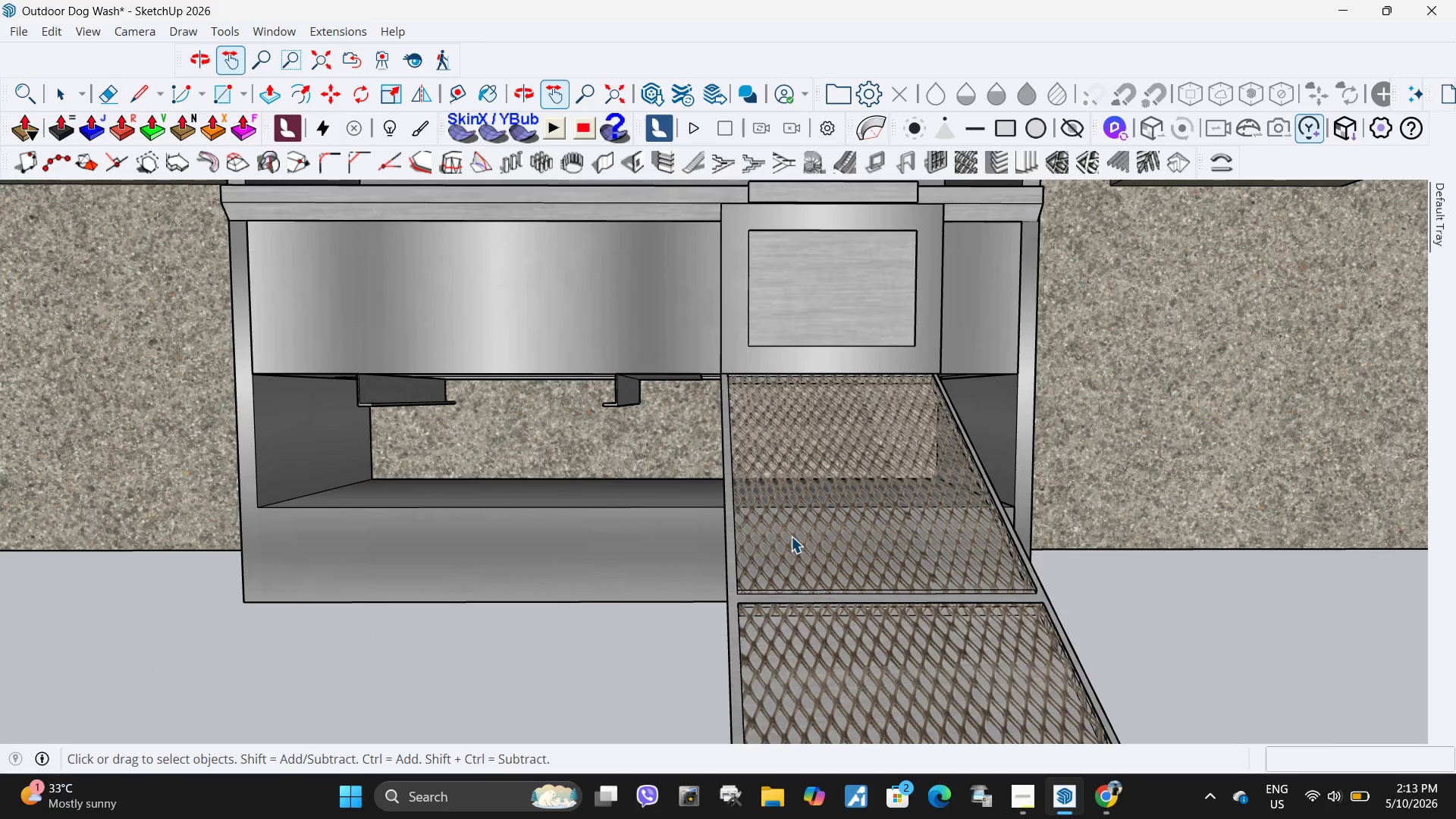 
double_click([791, 536])
 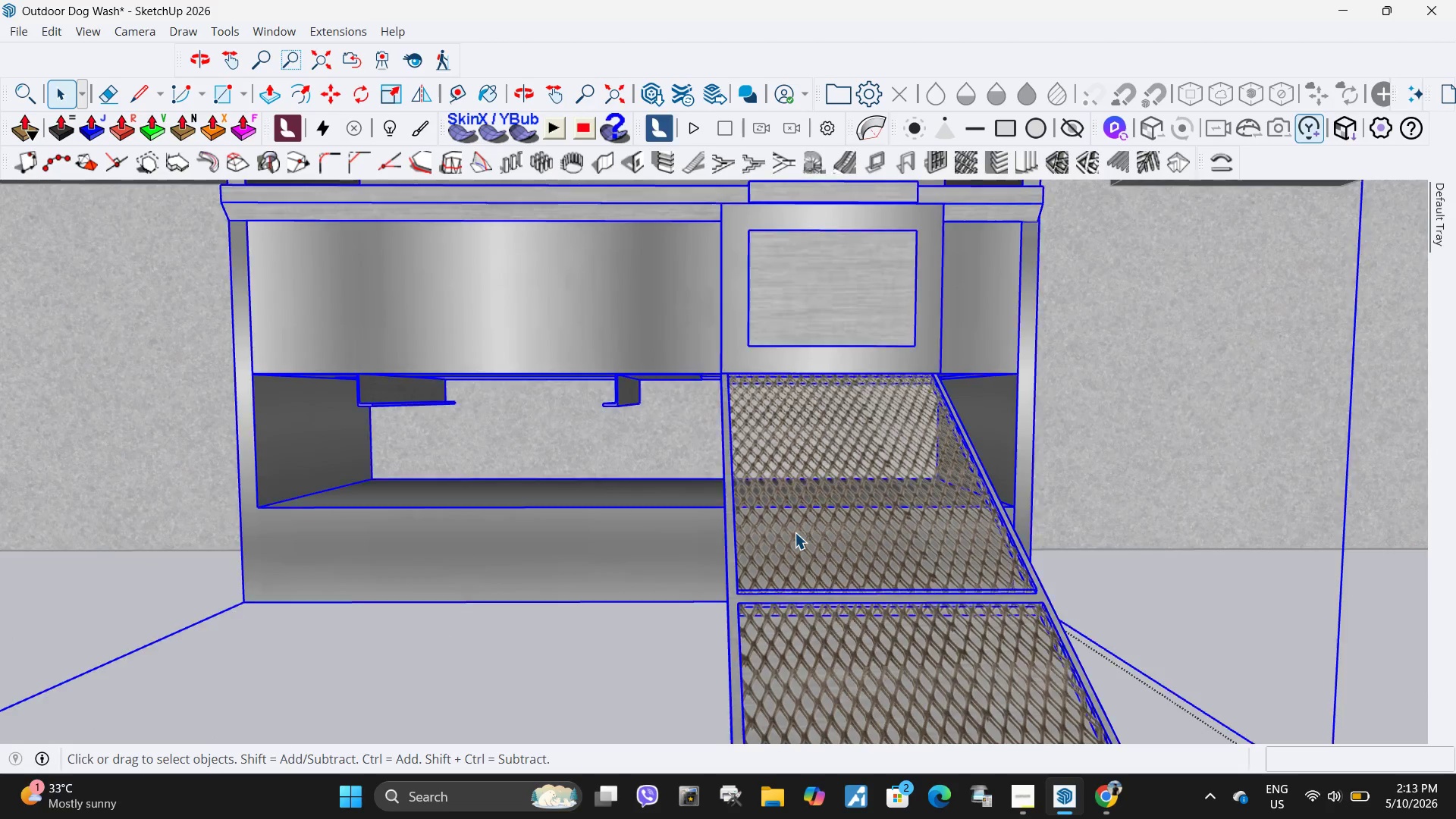 
triple_click([795, 532])
 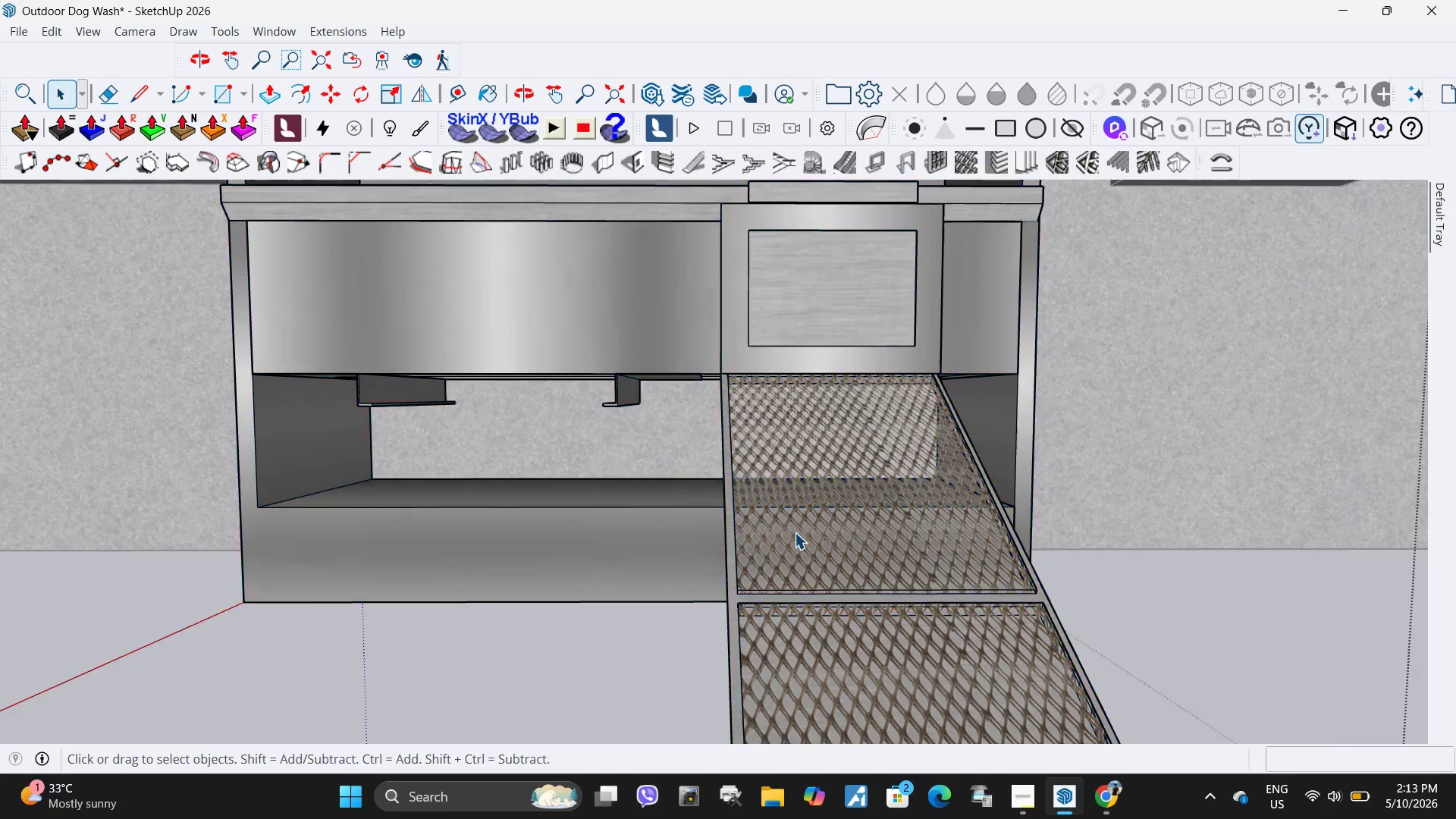 
triple_click([795, 532])
 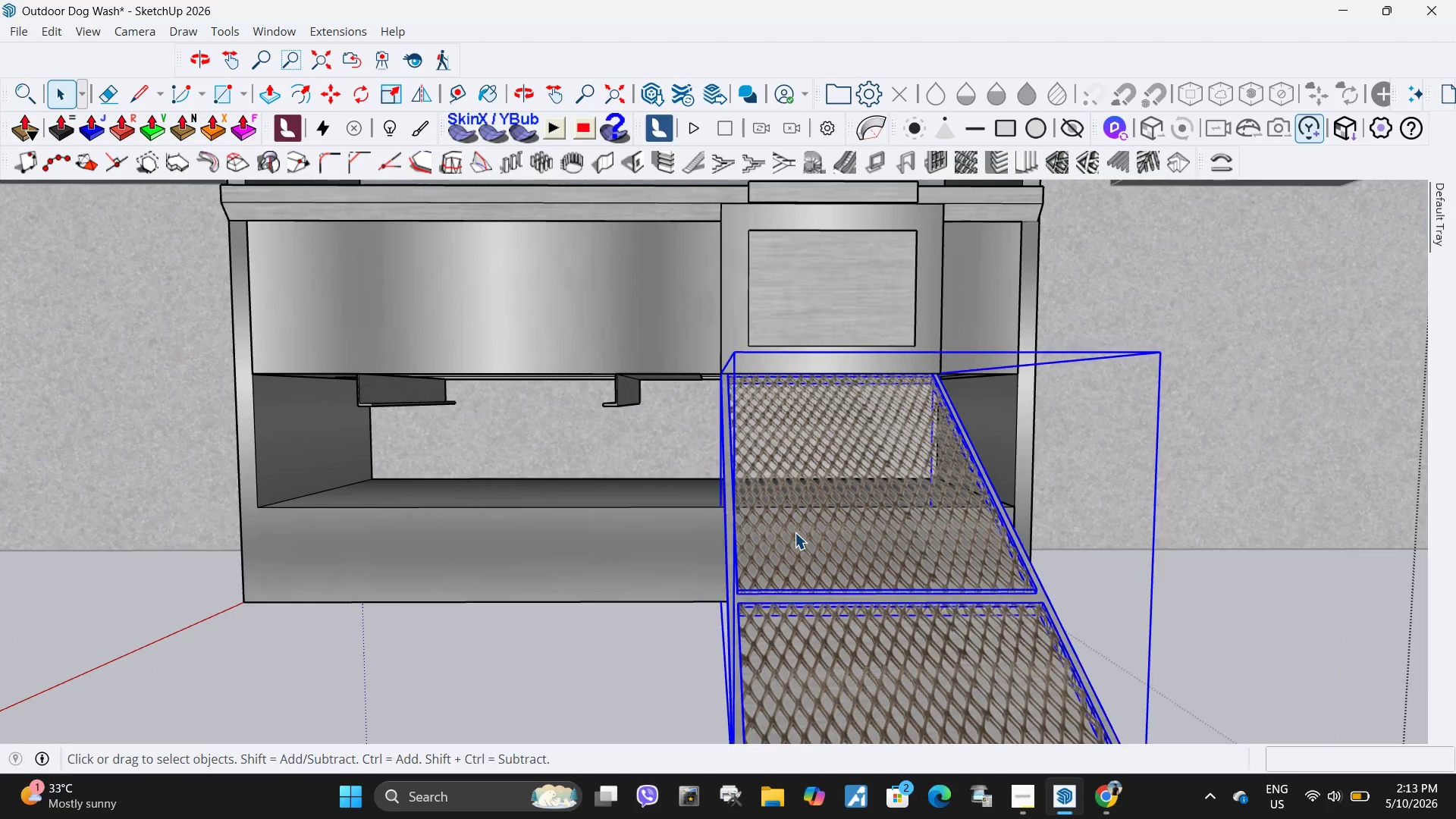 
triple_click([795, 532])
 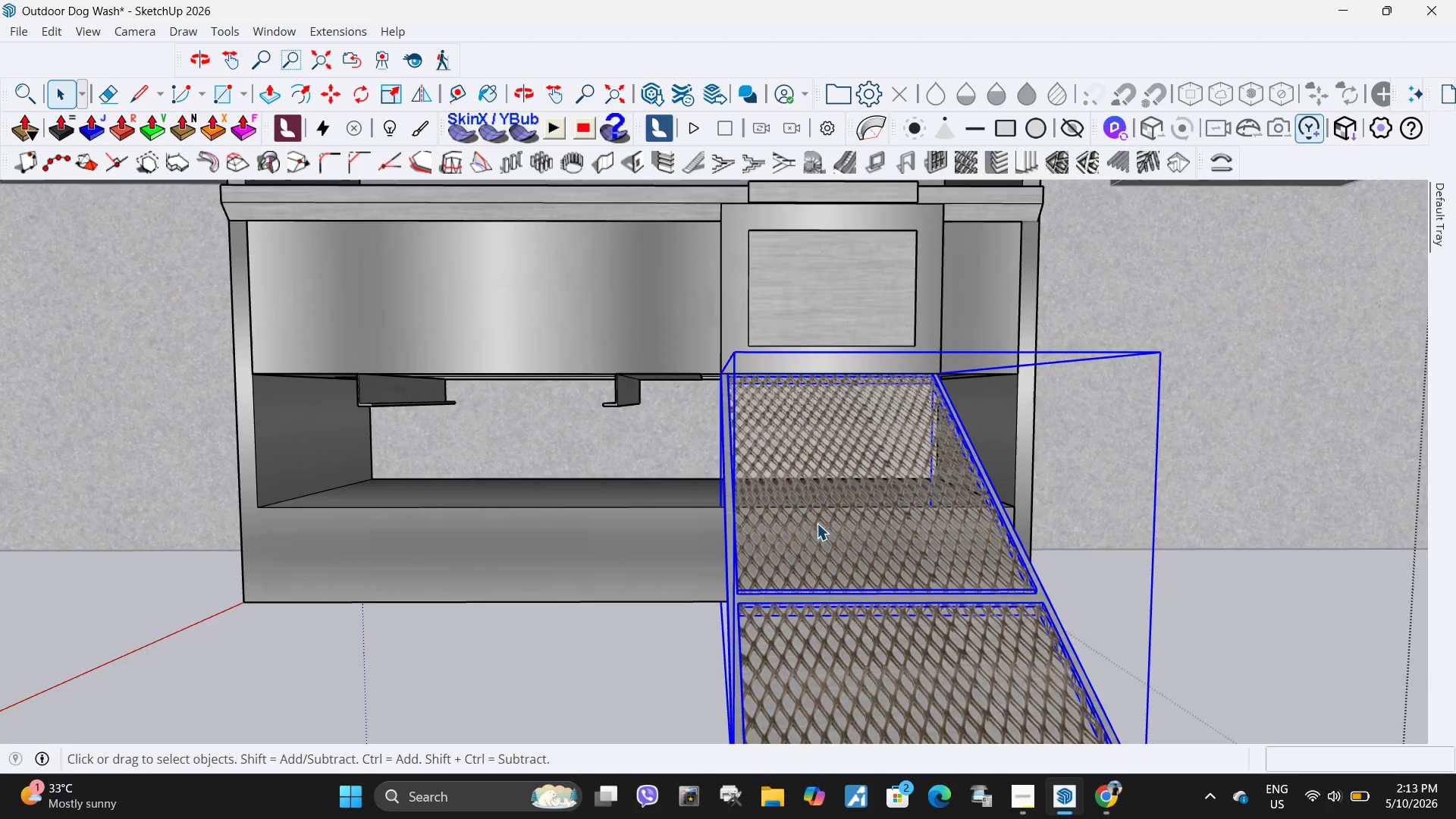 
triple_click([817, 523])
 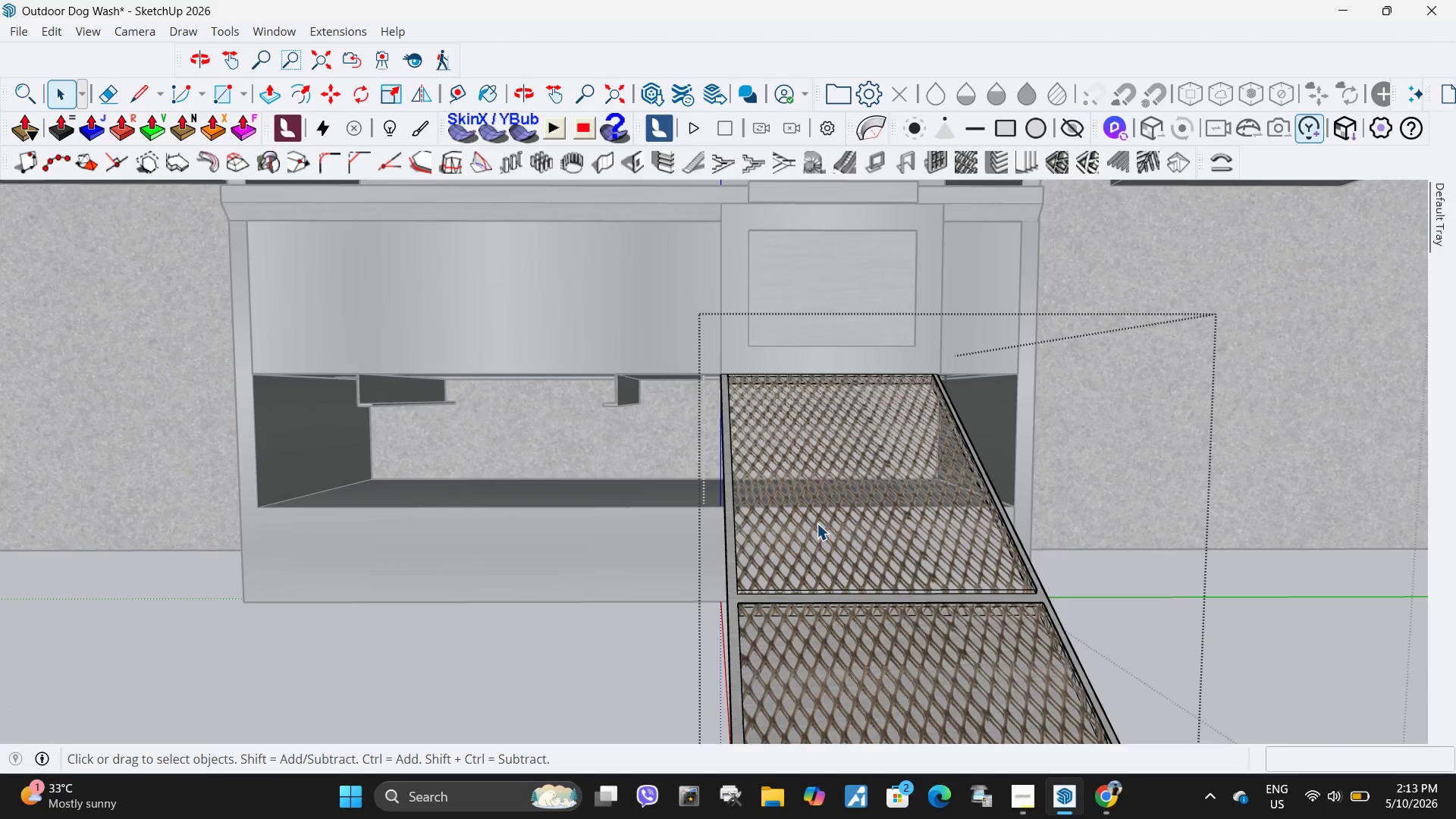 
triple_click([817, 523])
 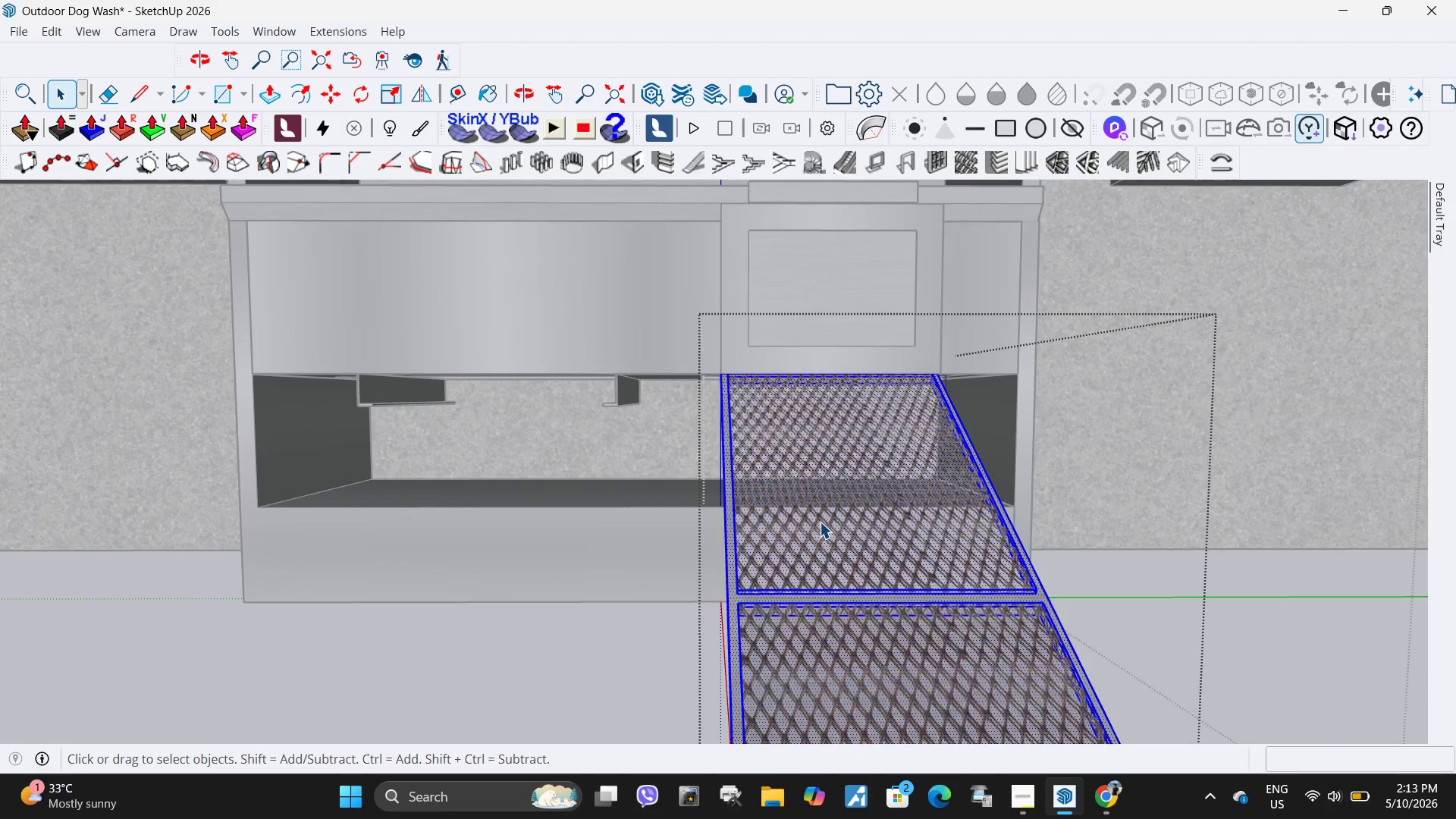 
triple_click([820, 522])
 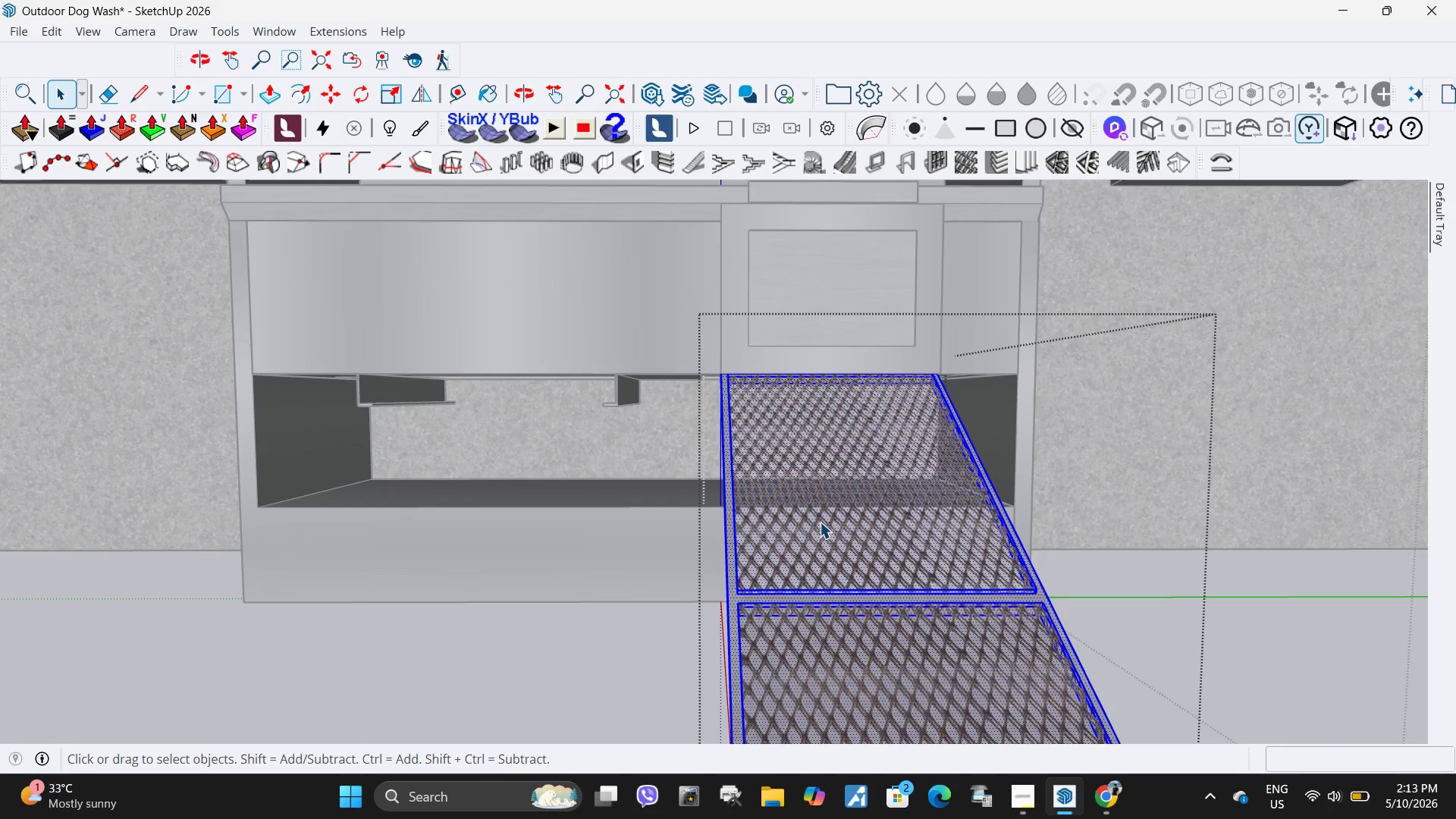 
left_click([820, 522])
 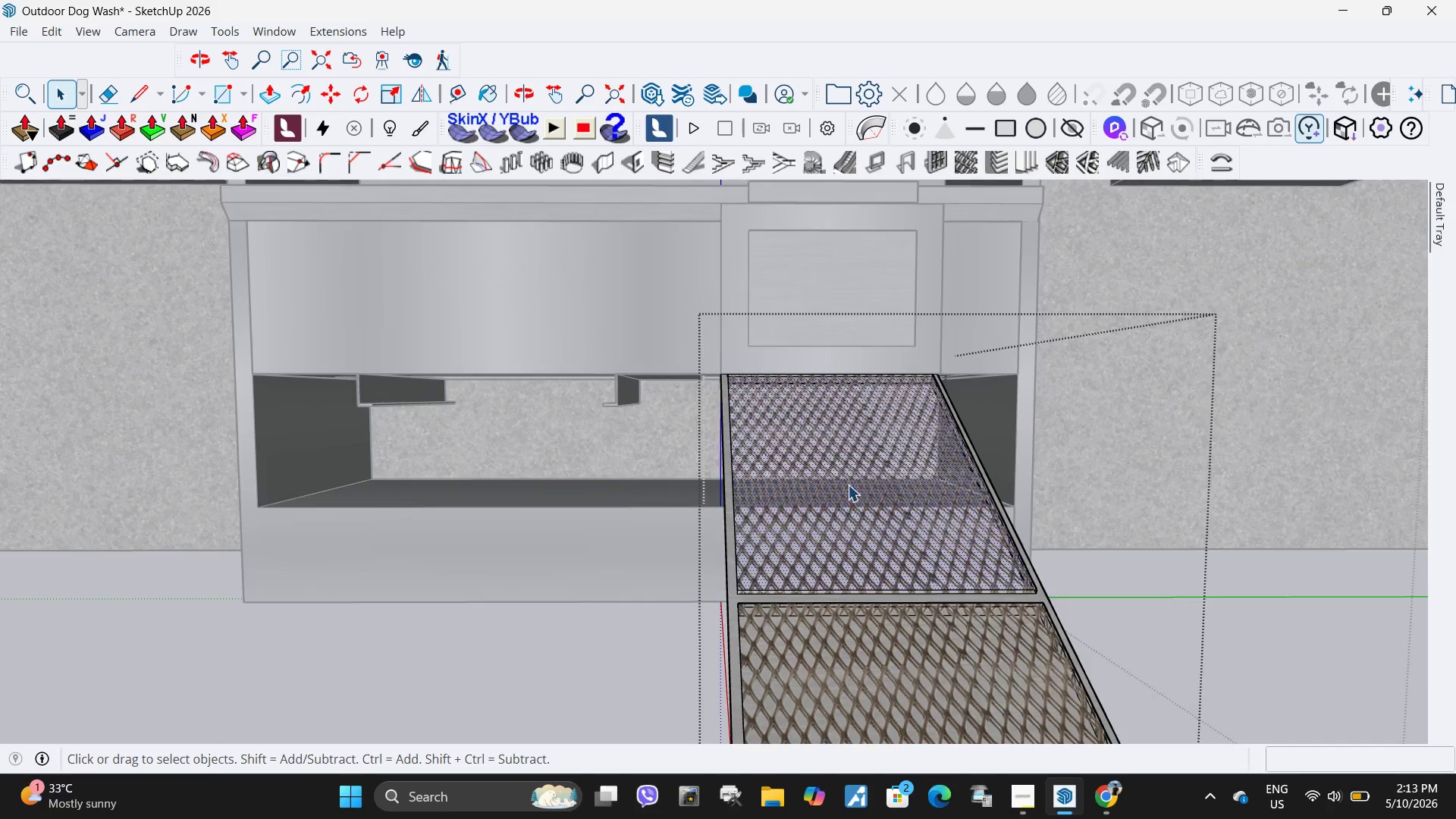 
key(Escape)
 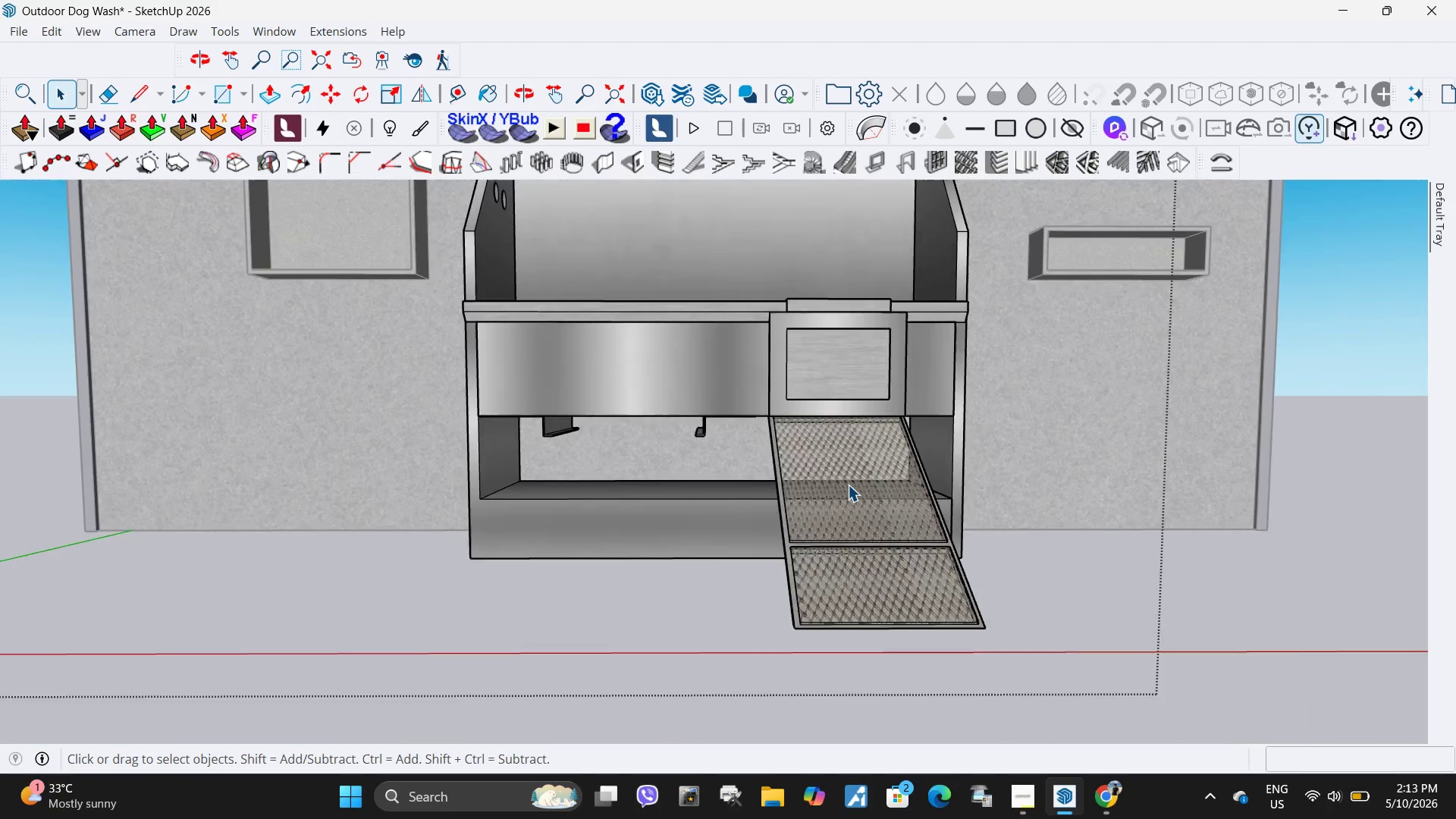 
key(Escape)
 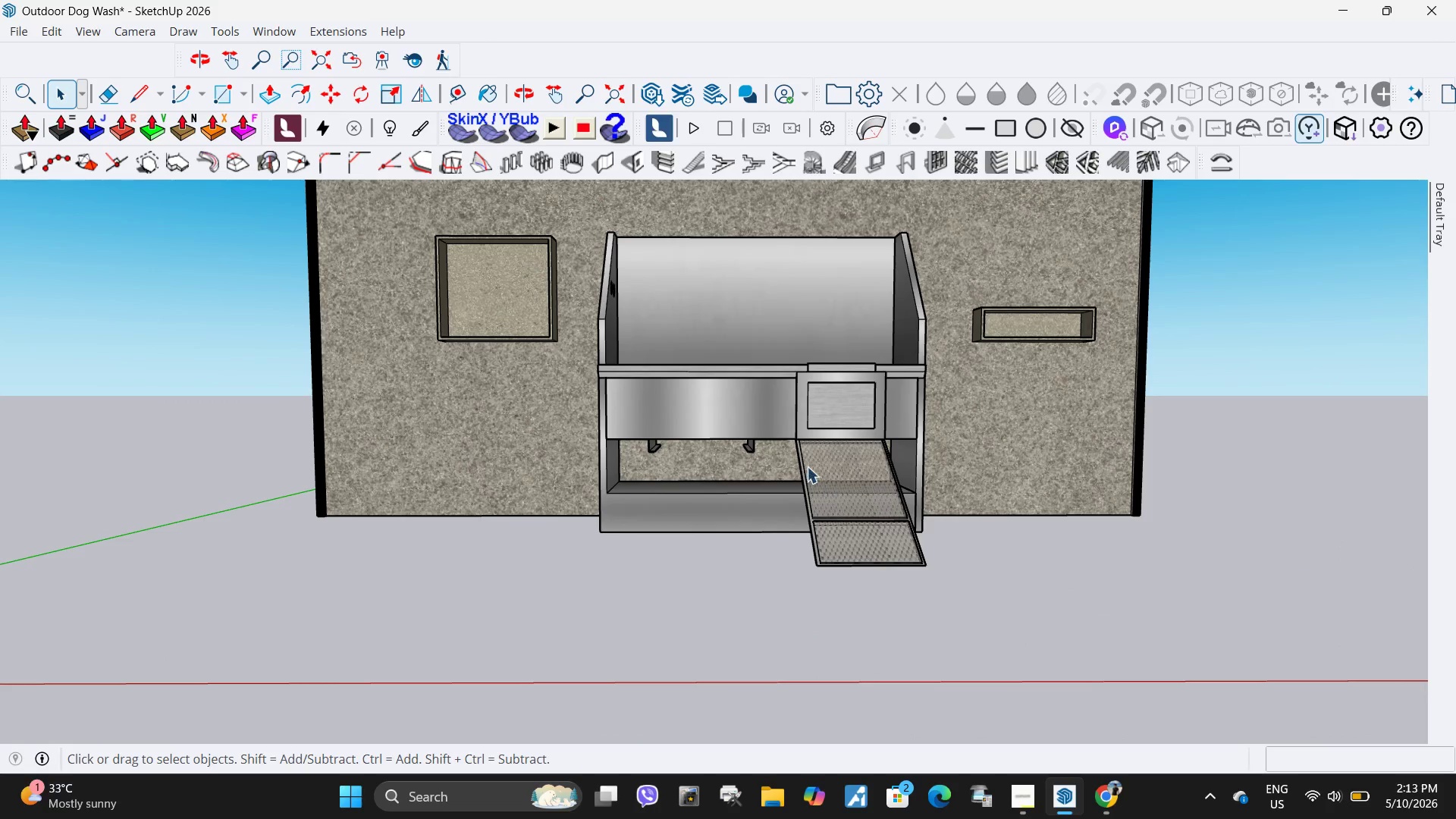 
key(Escape)
 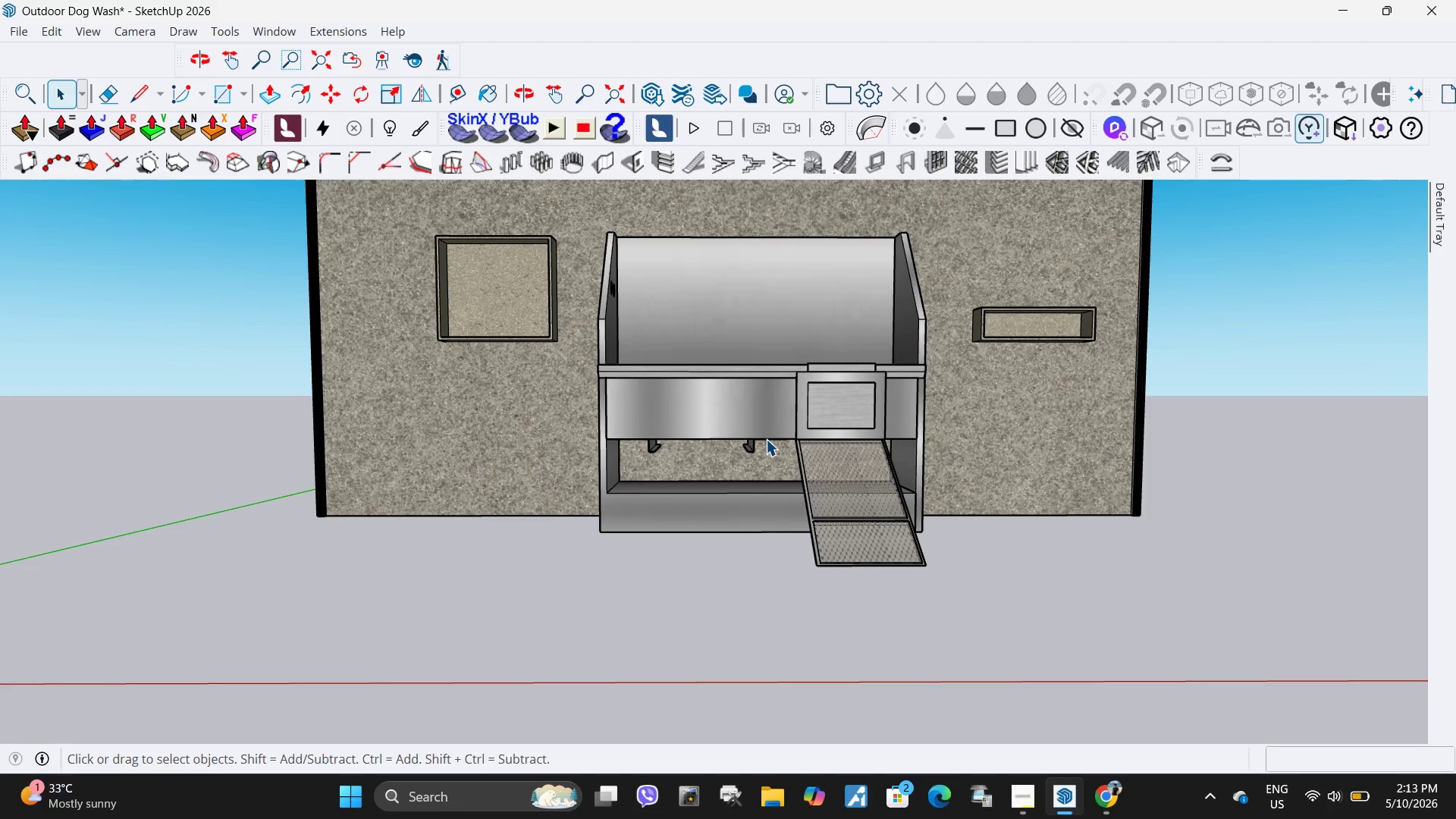 
scroll: coordinate [846, 482], scroll_direction: down, amount: 11.0
 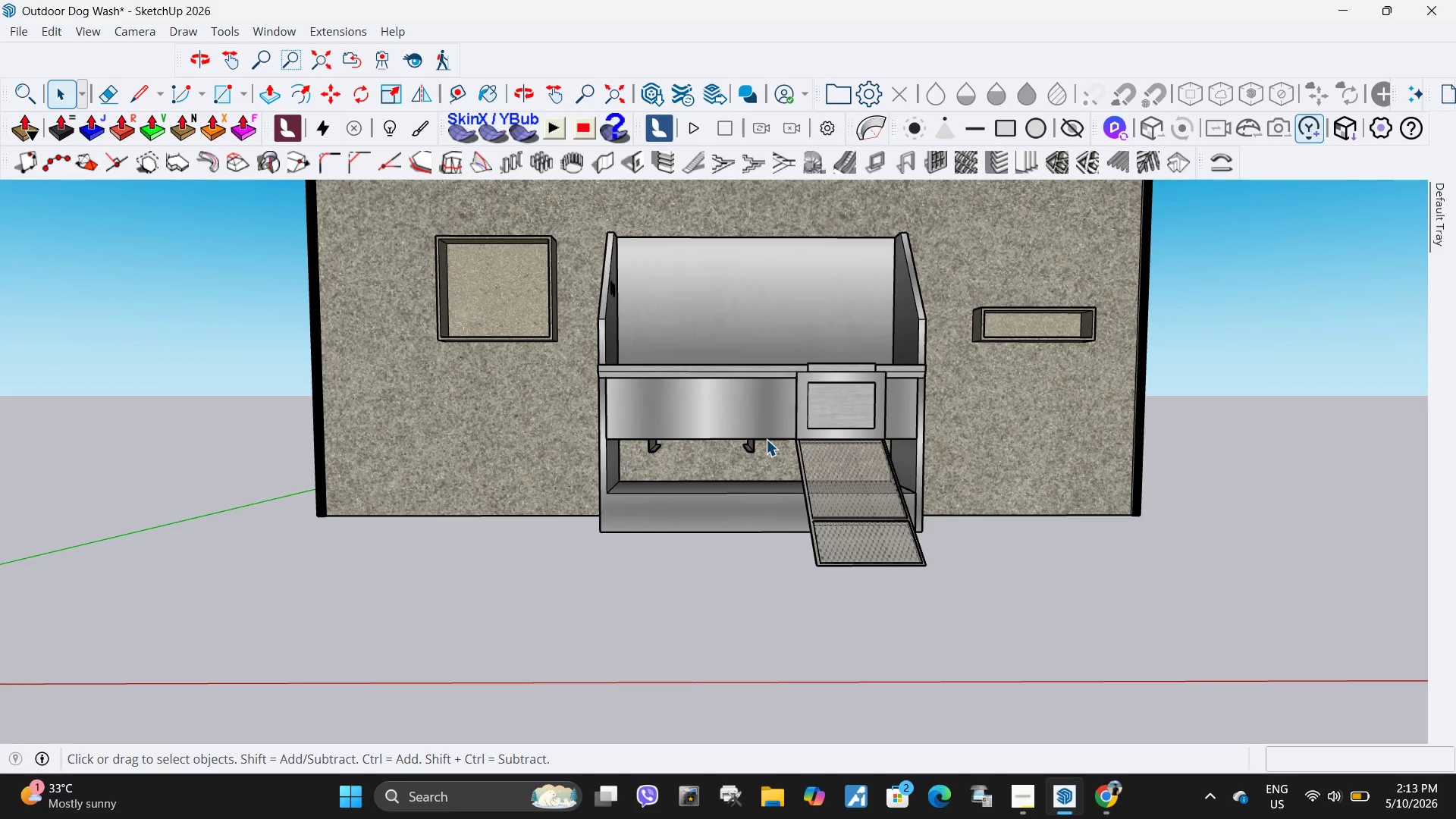 
key(Escape)
 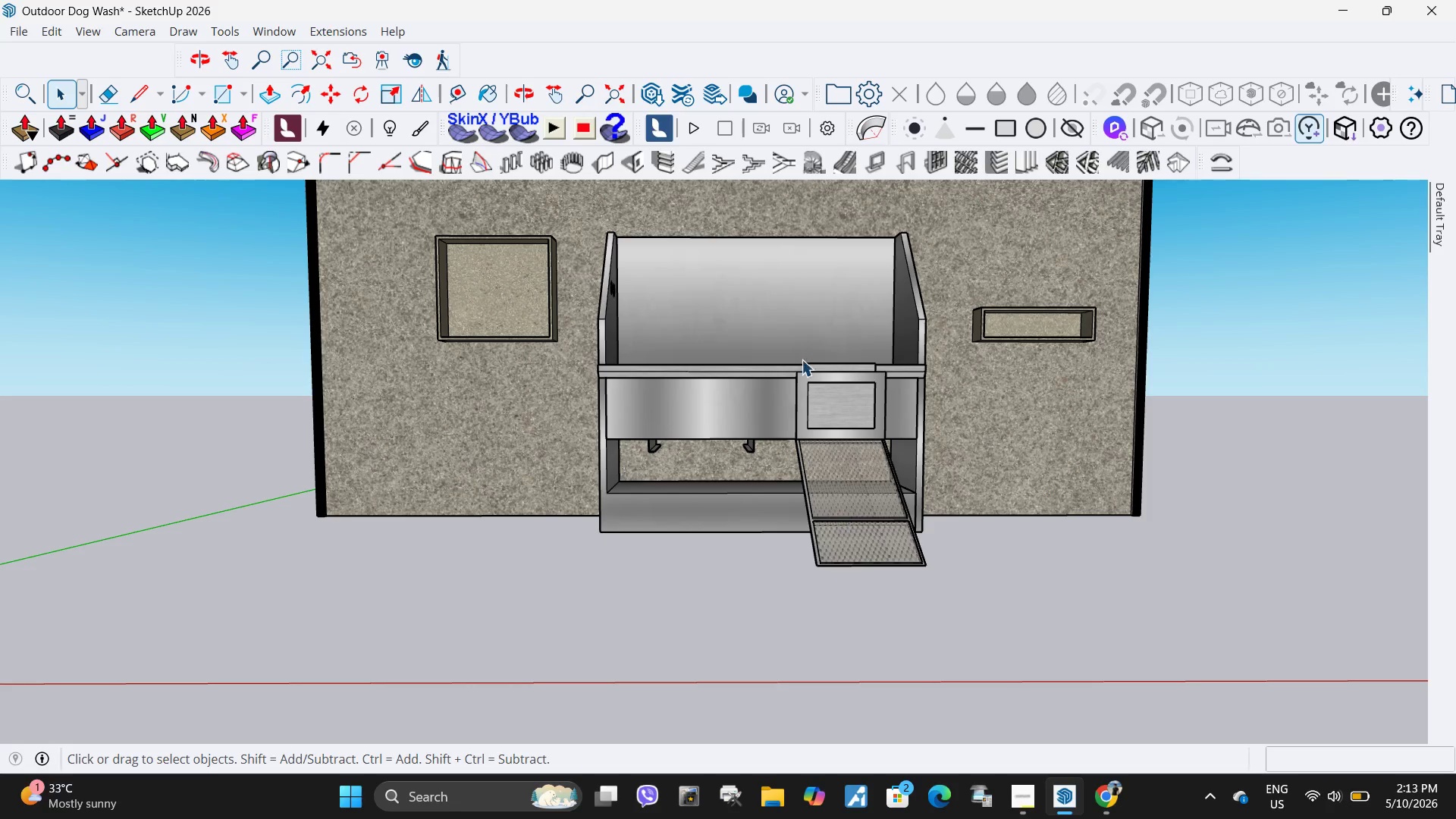 
key(H)
 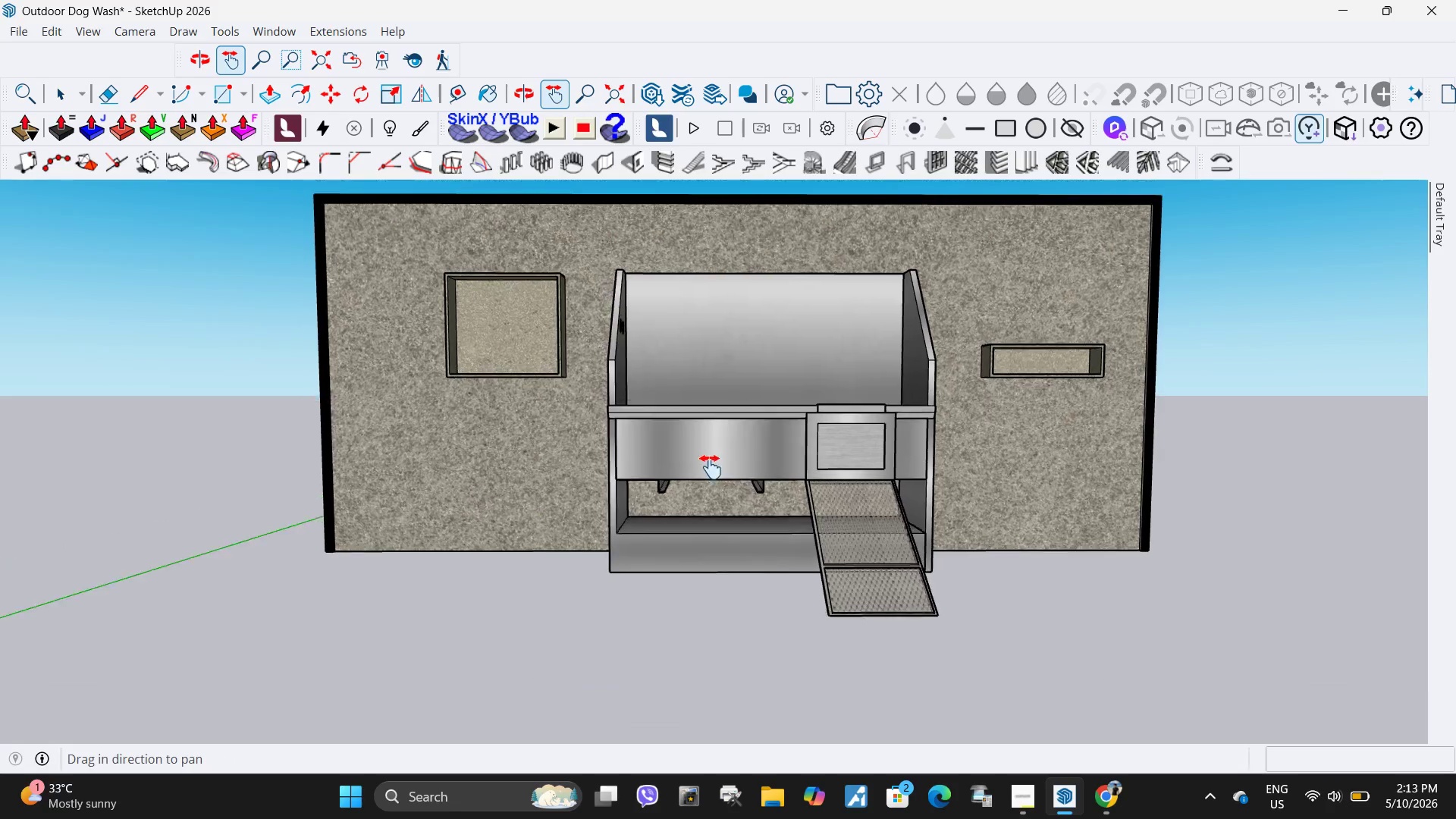 
left_click_drag(start_coordinate=[674, 371], to_coordinate=[745, 497])
 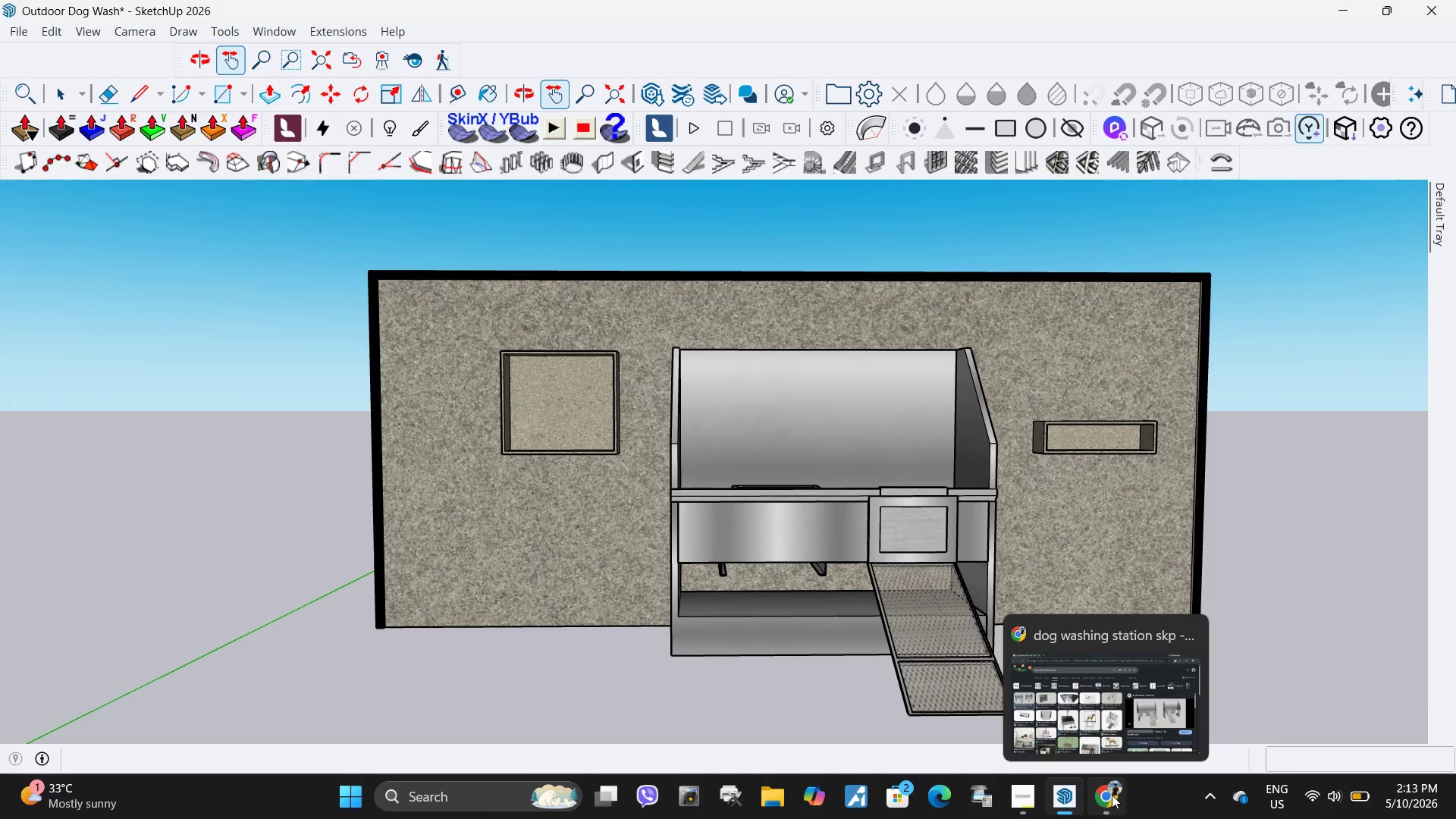 
left_click([1112, 795])
 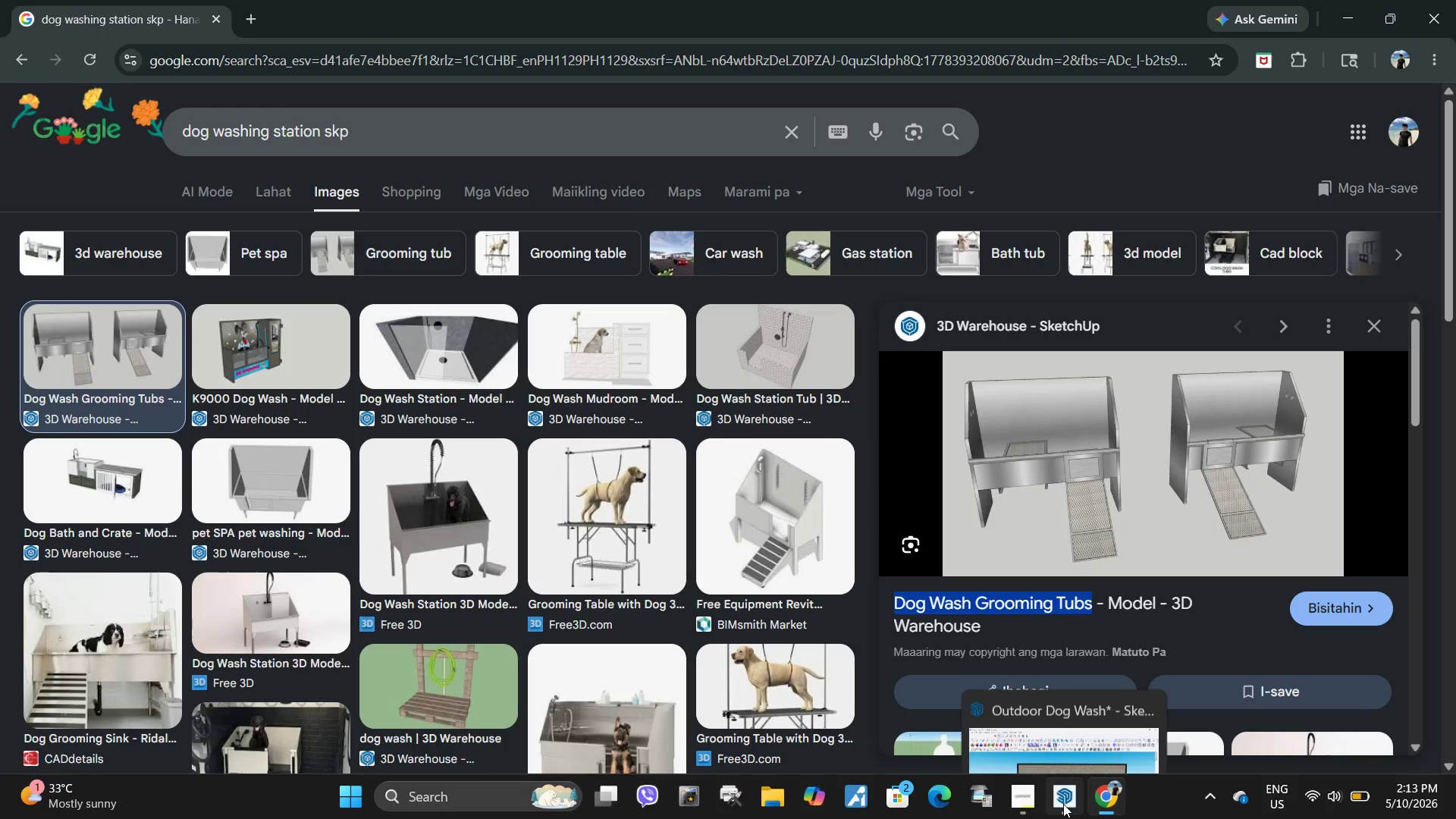 
left_click([1015, 799])